 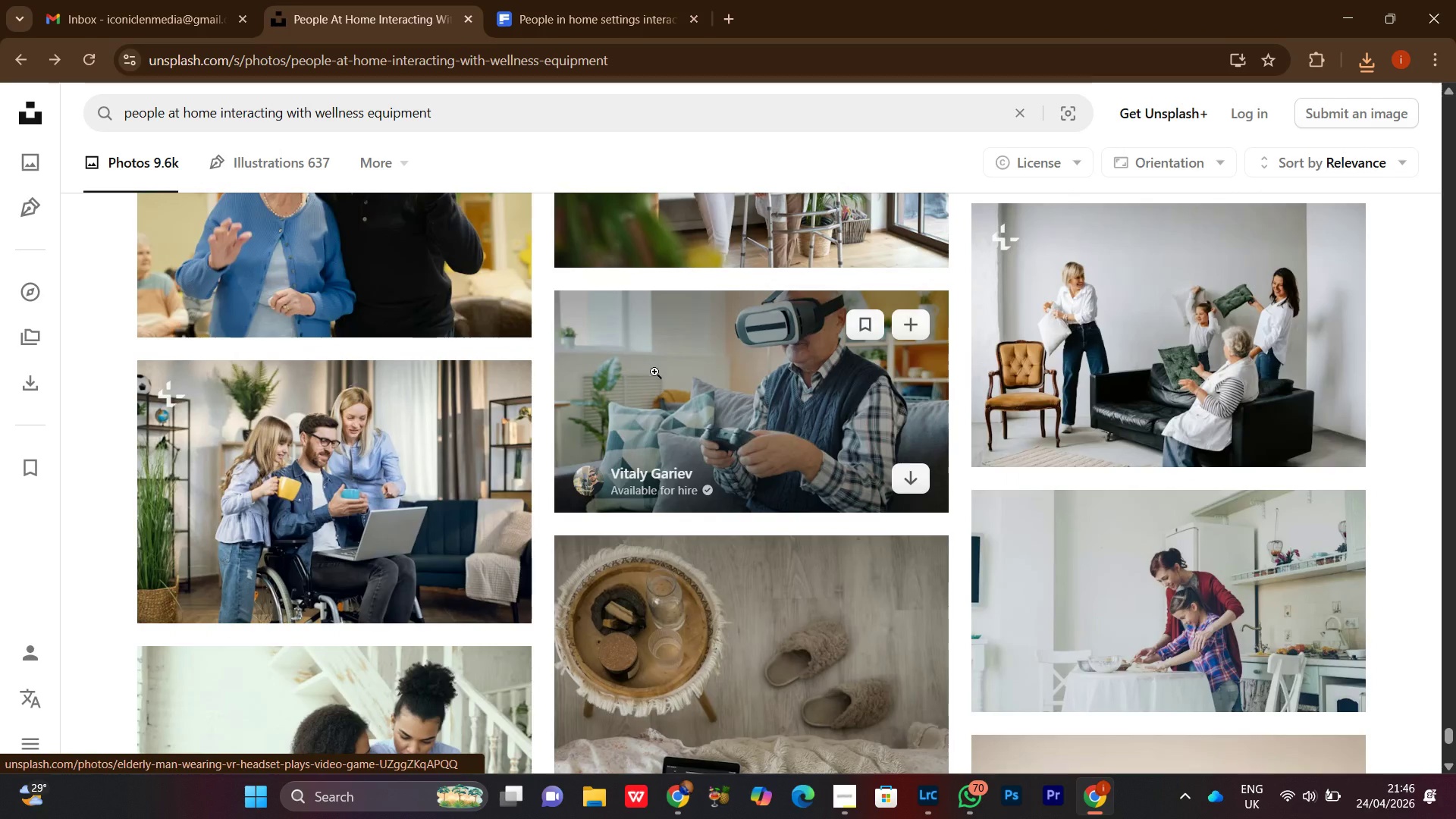 
scroll: coordinate [912, 561], scroll_direction: down, amount: 20.0
 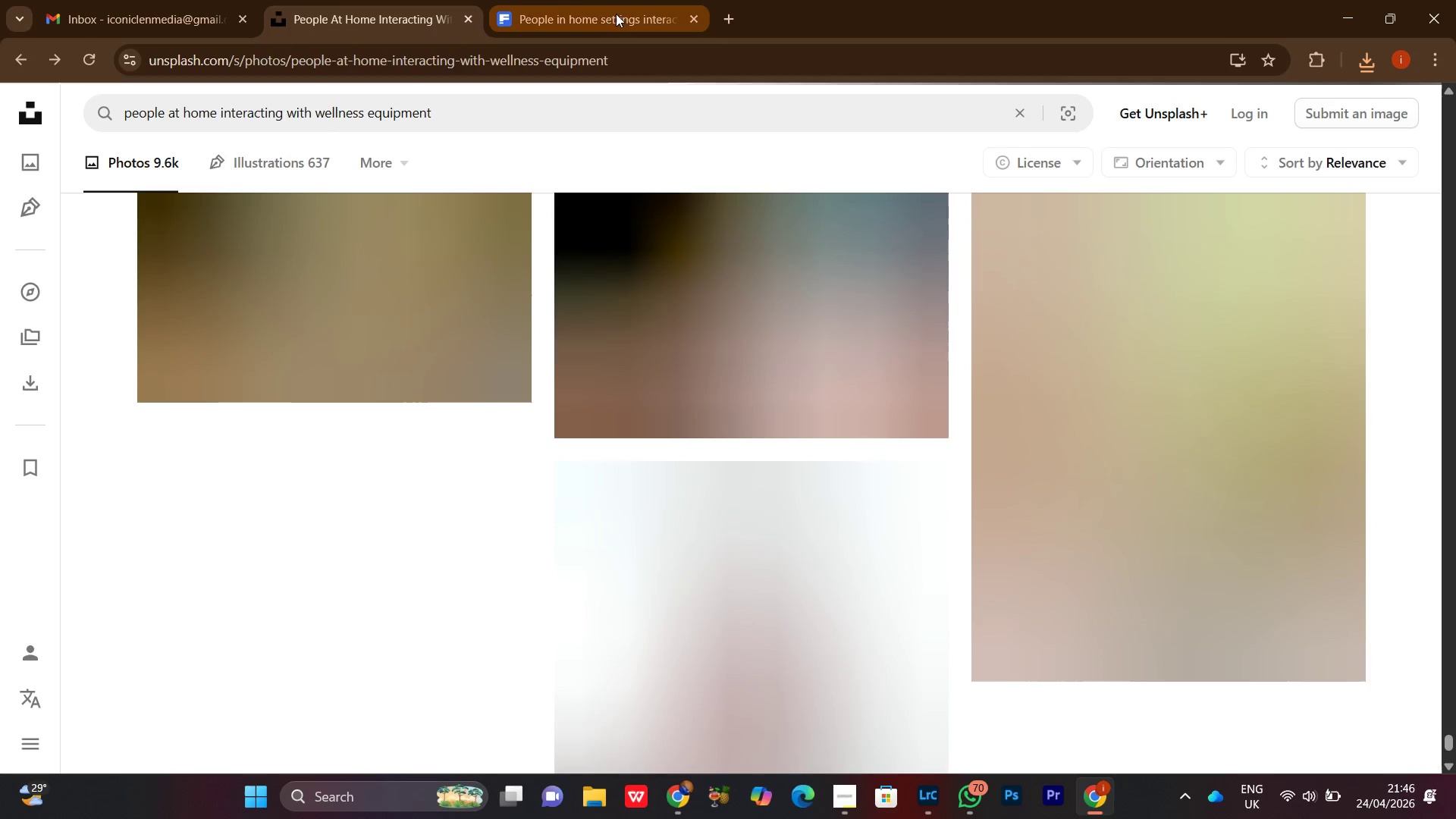 
left_click([621, 7])
 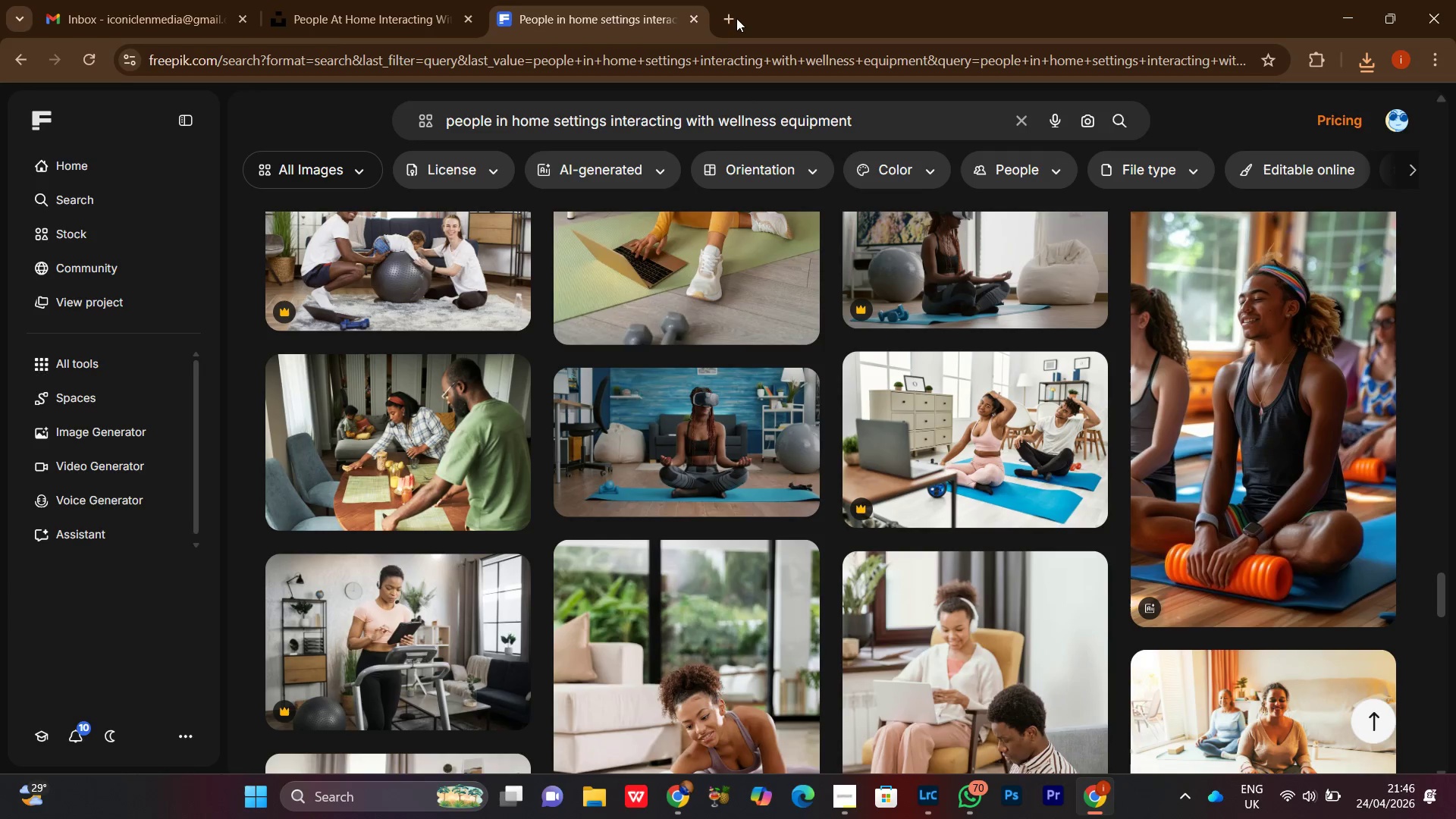 
left_click([734, 17])
 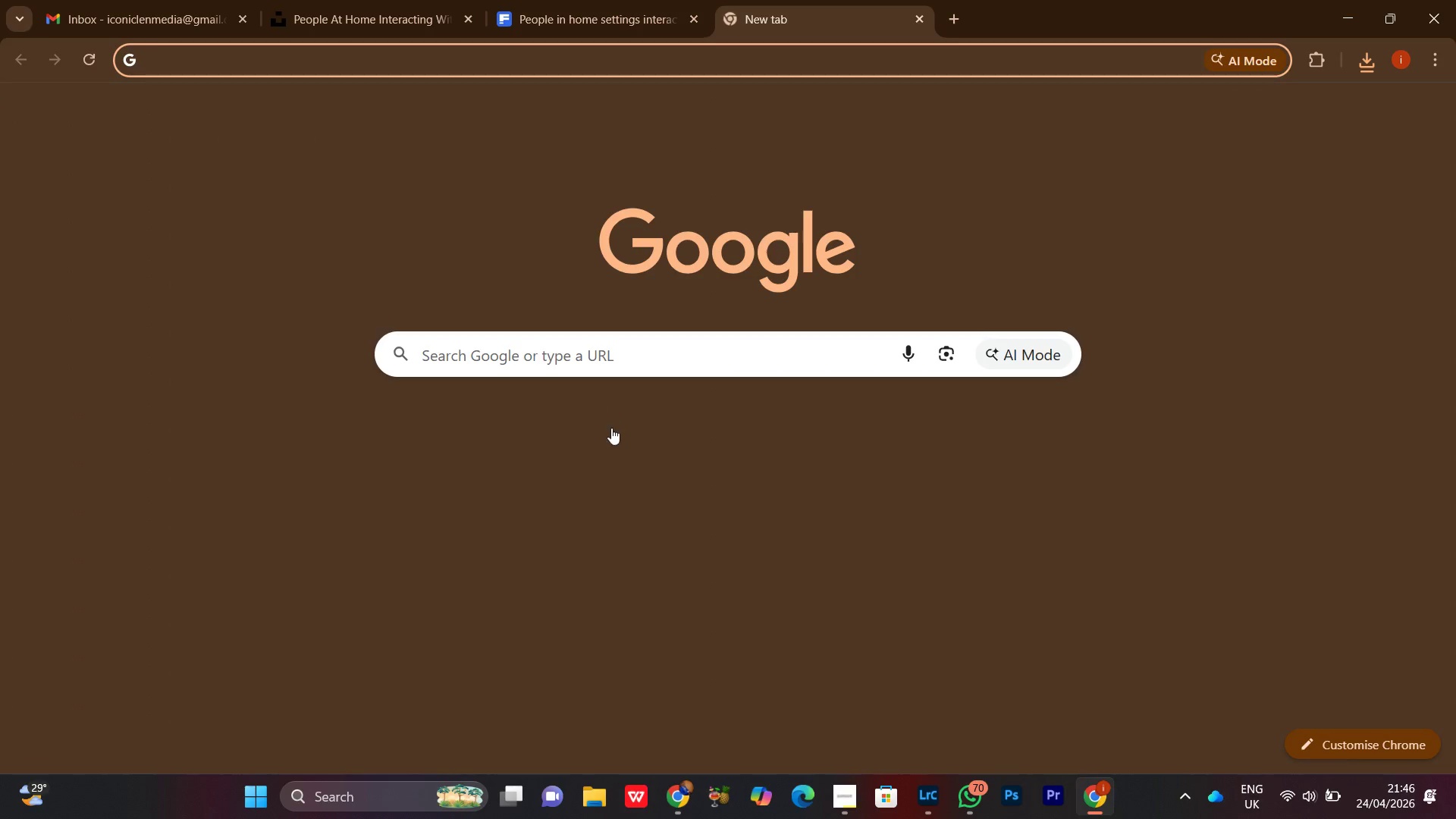 
left_click([617, 353])
 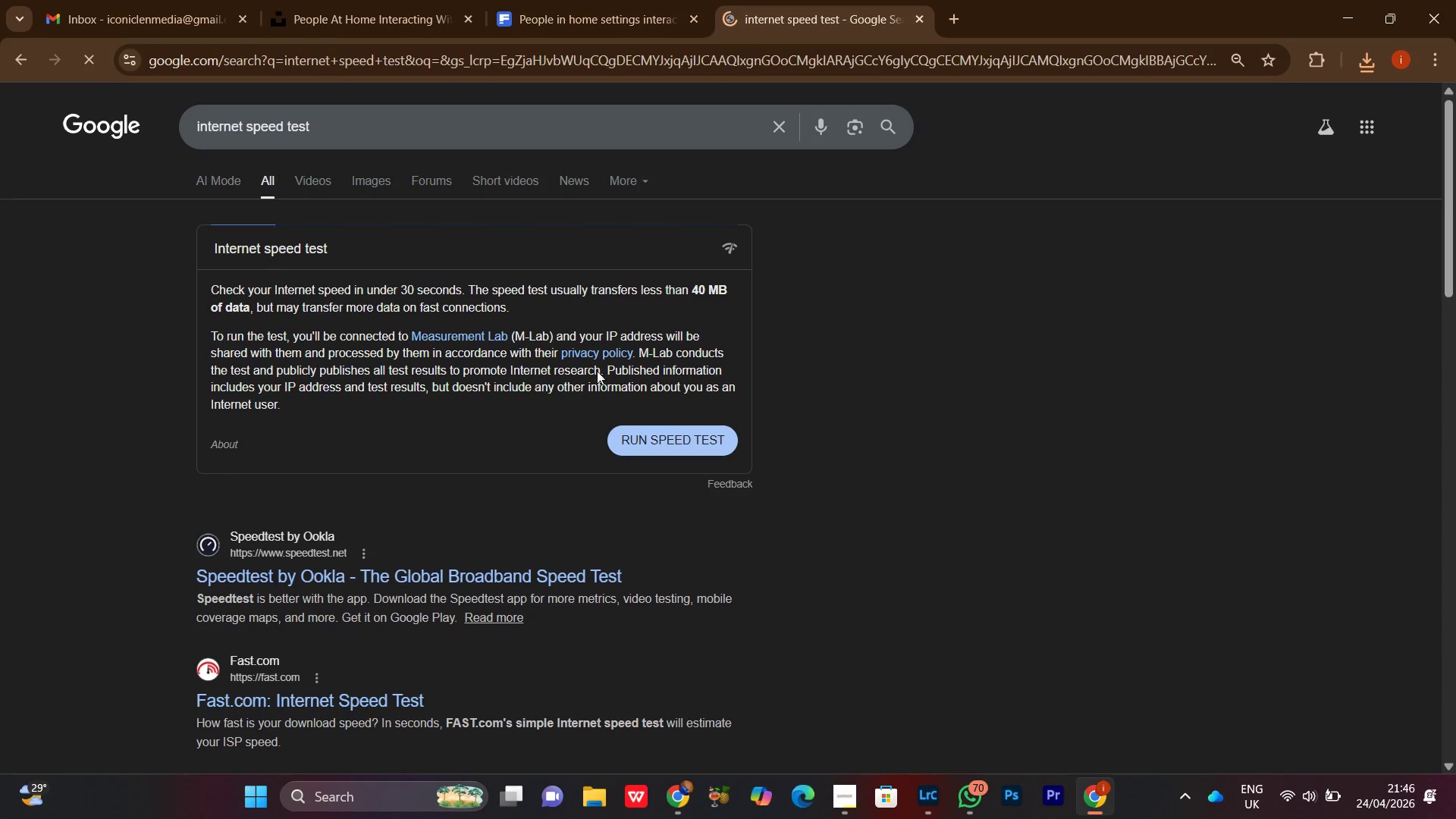 
left_click([641, 450])
 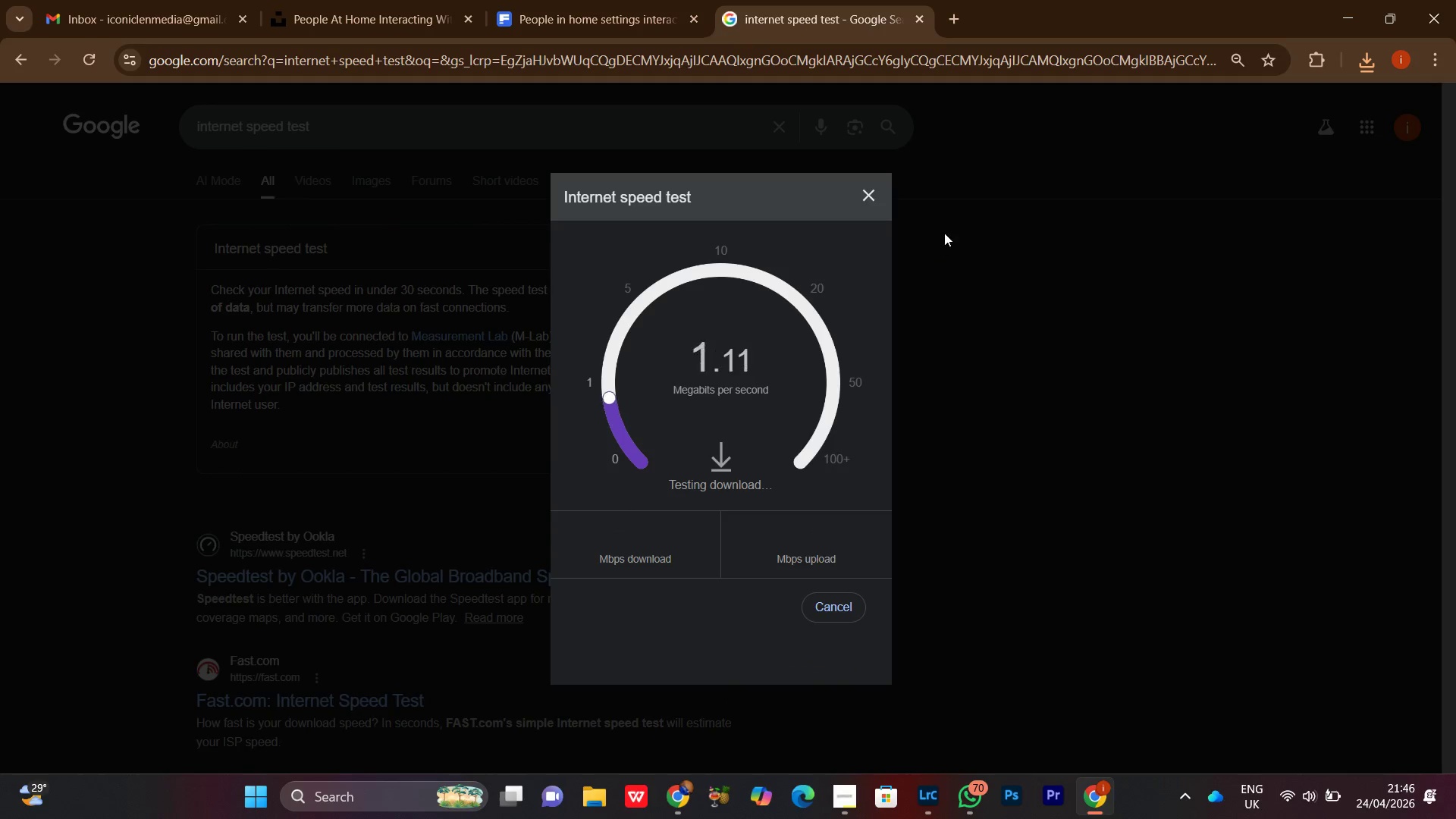 
wait(8.02)
 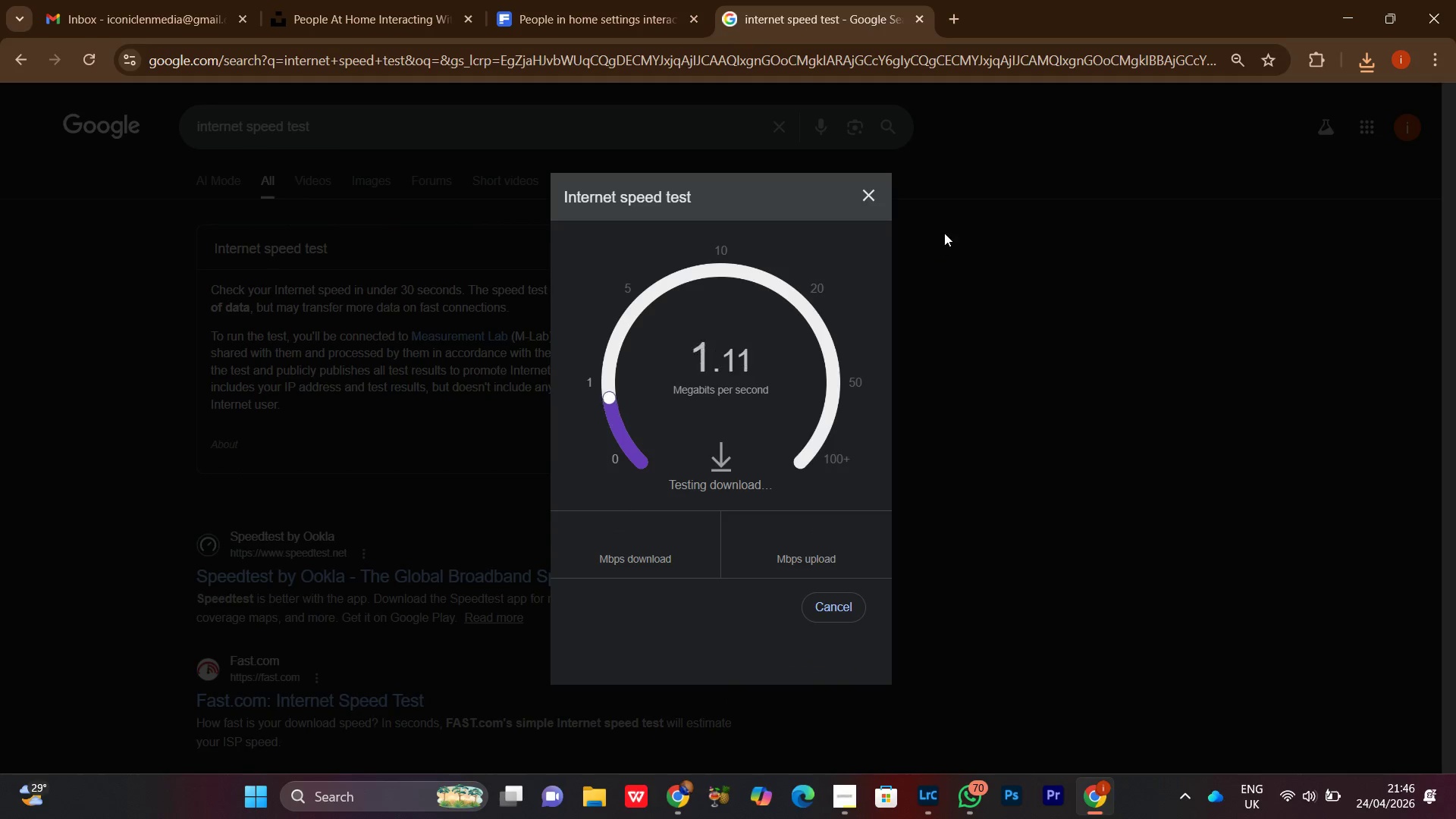 
left_click([316, 0])
 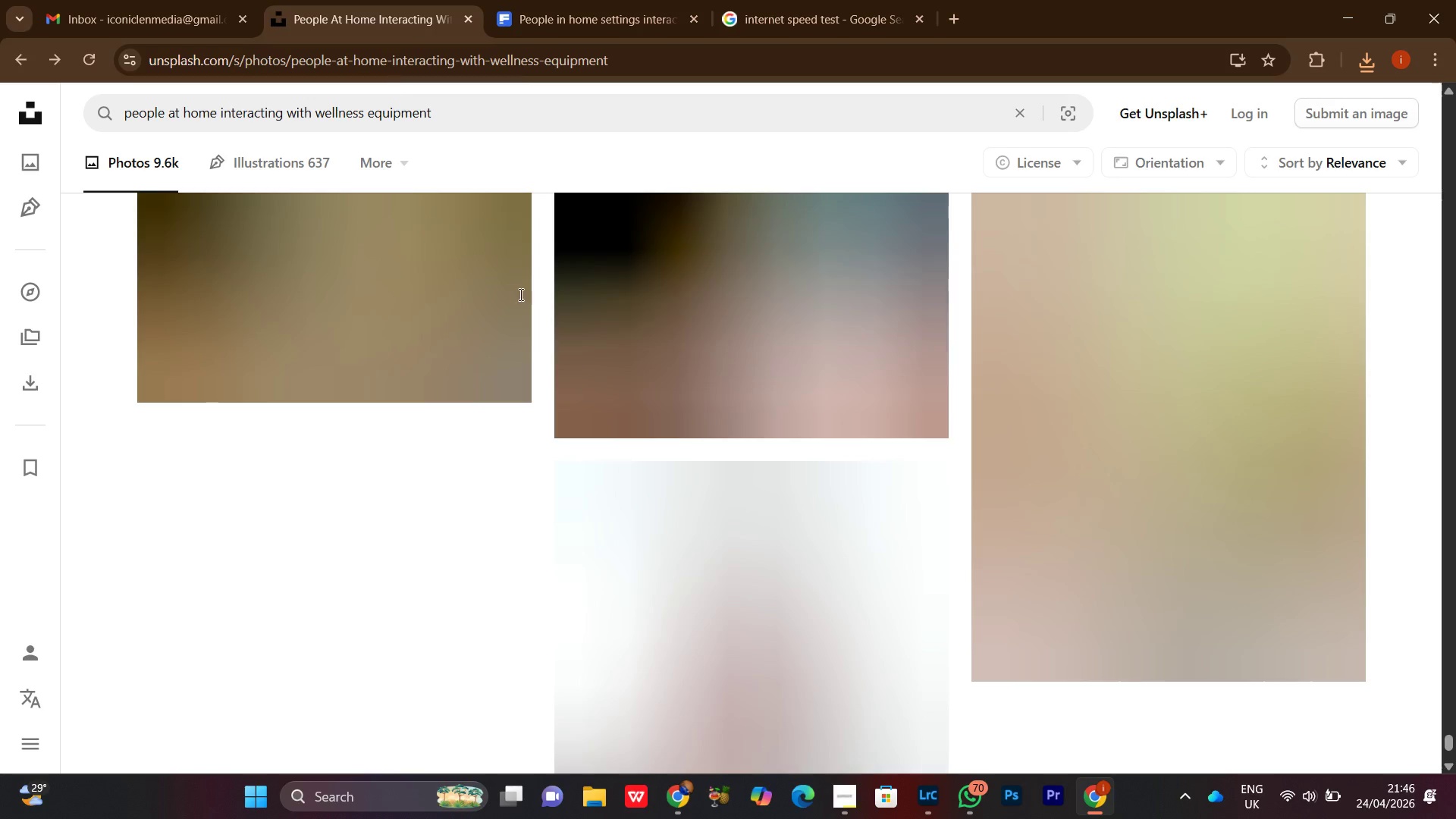 
scroll: coordinate [524, 303], scroll_direction: down, amount: 2.0
 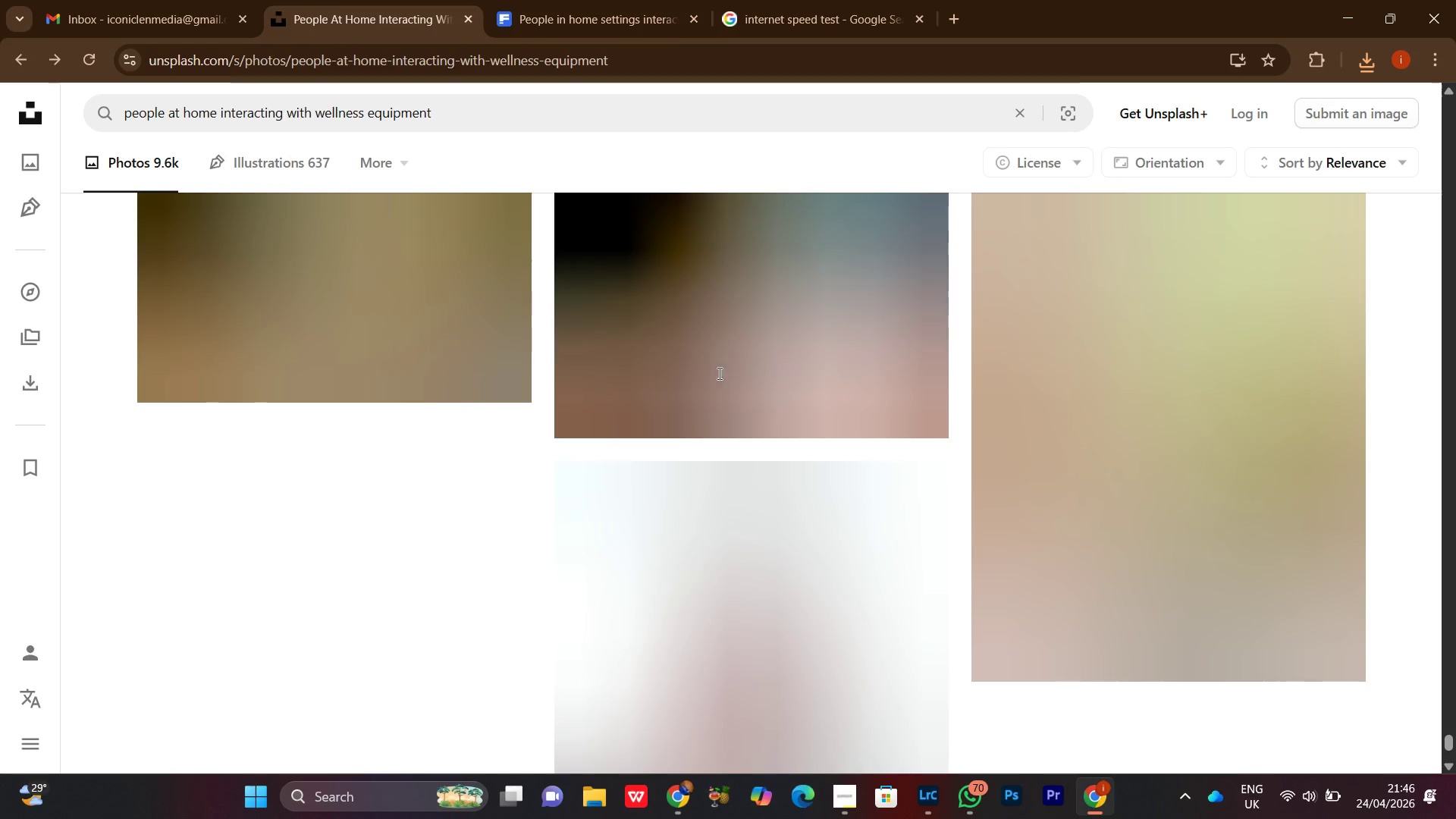 
scroll: coordinate [707, 441], scroll_direction: up, amount: 6.0
 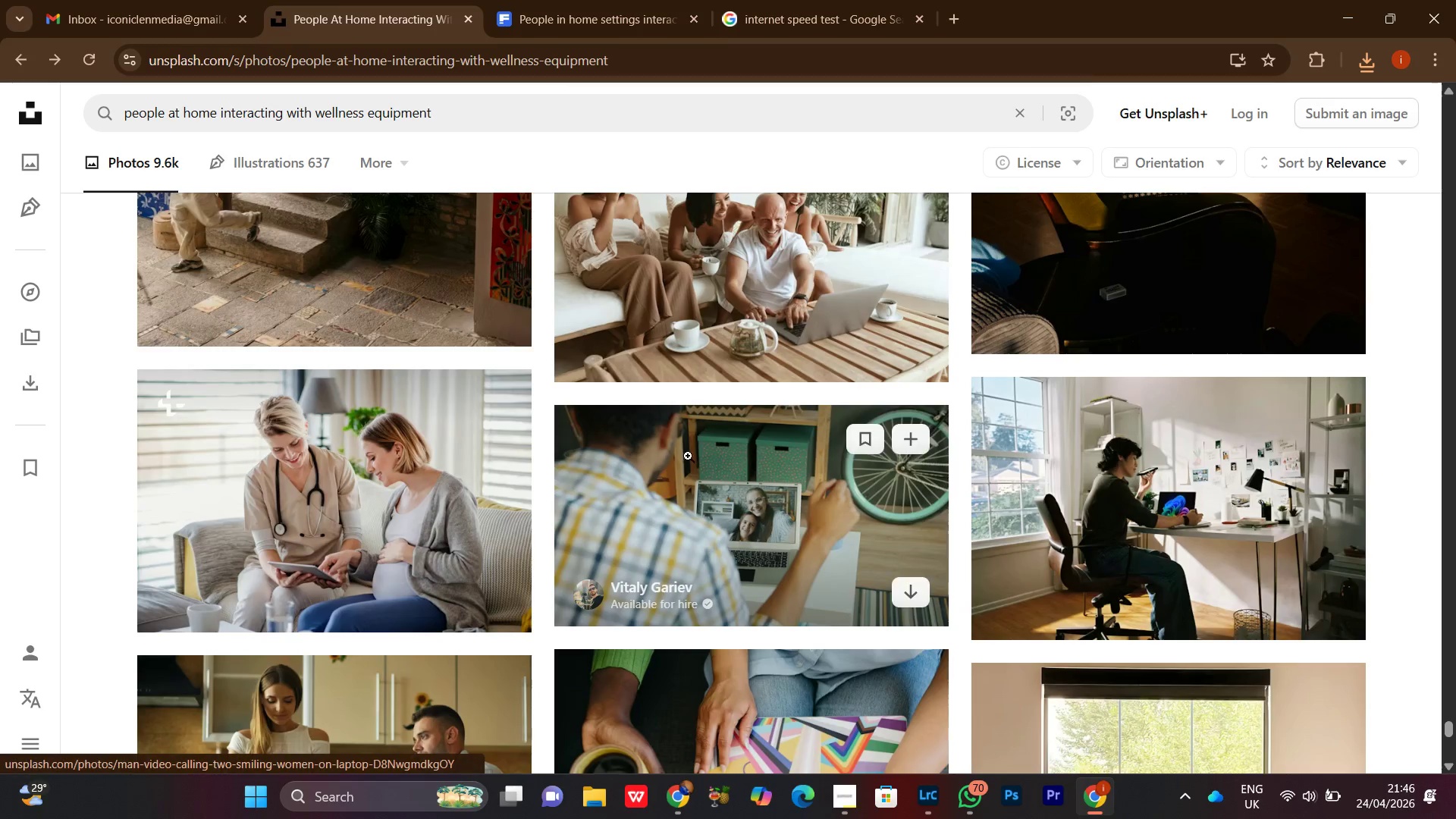 
scroll: coordinate [839, 475], scroll_direction: down, amount: 19.0
 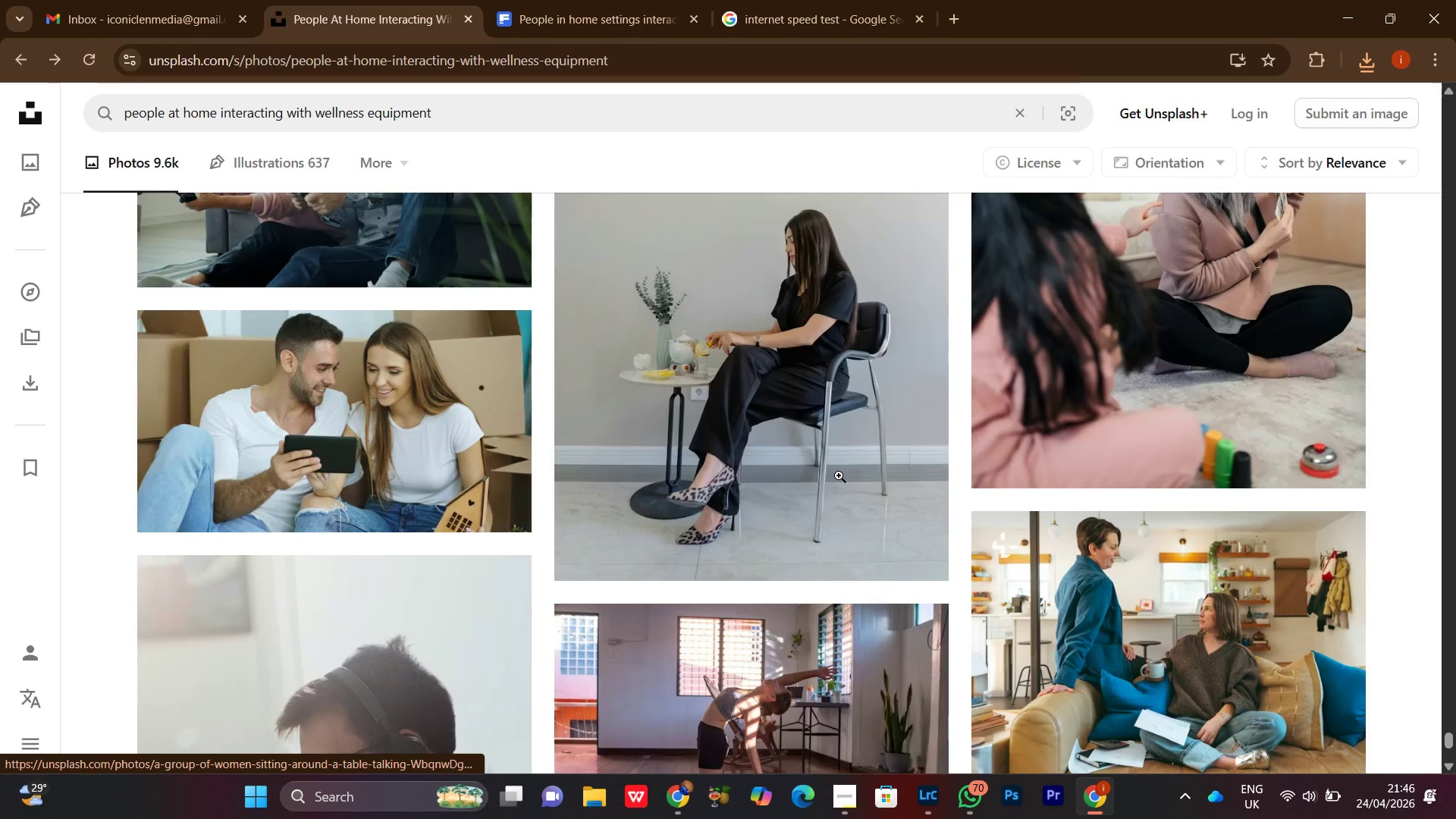 
scroll: coordinate [839, 475], scroll_direction: down, amount: 2.0
 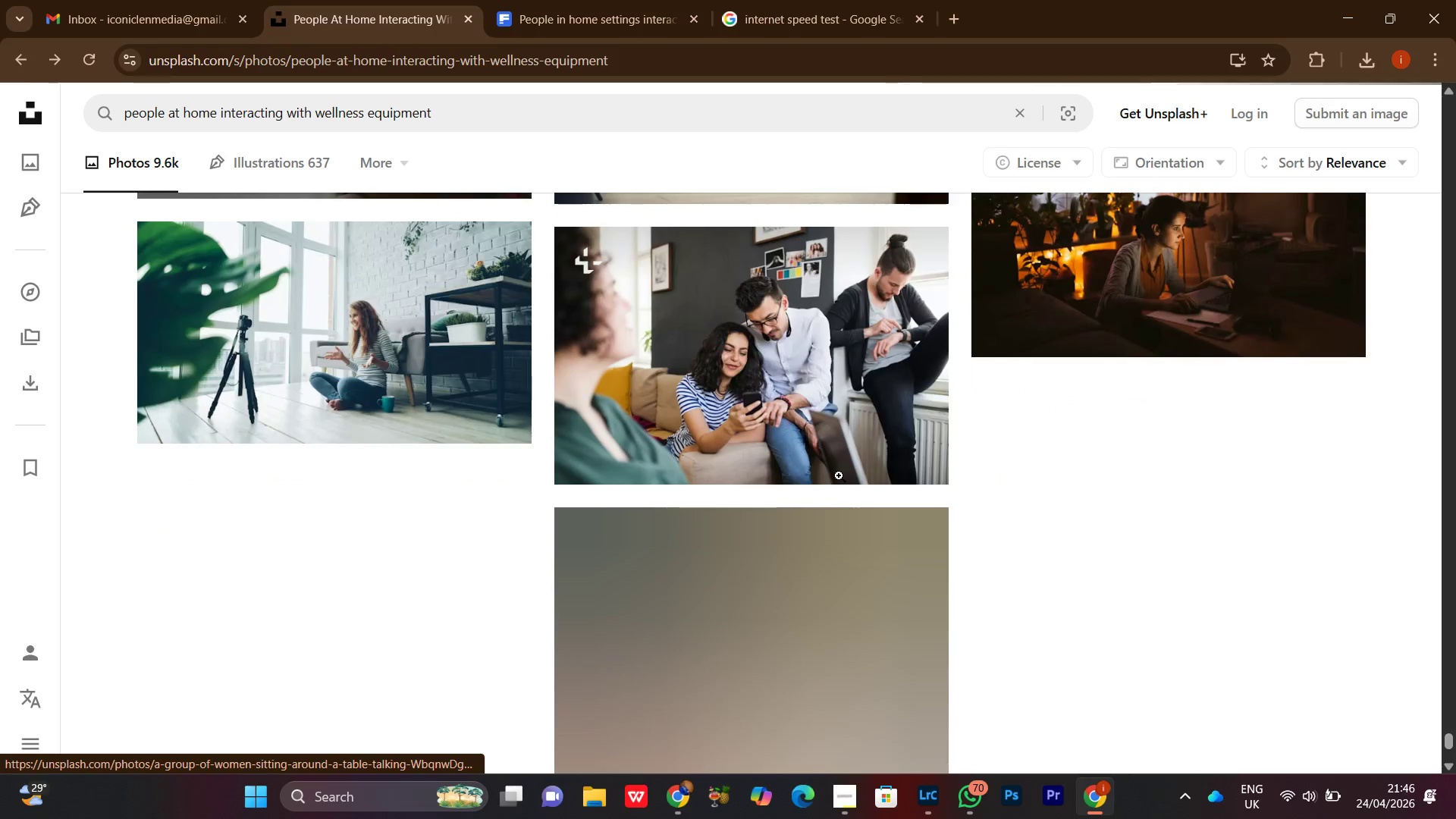 
scroll: coordinate [839, 475], scroll_direction: up, amount: 4.0
 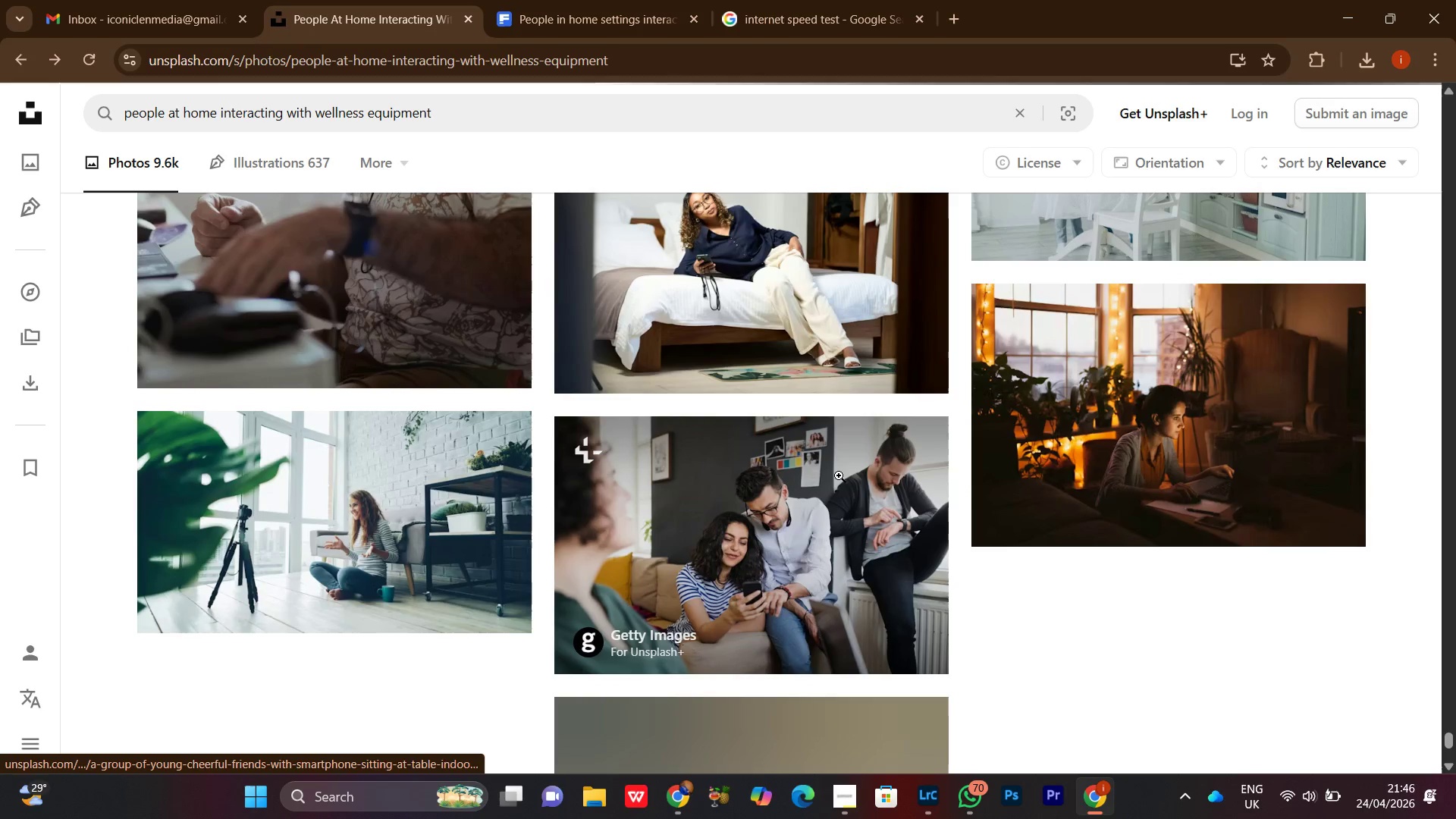 
scroll: coordinate [839, 475], scroll_direction: down, amount: 1.0
 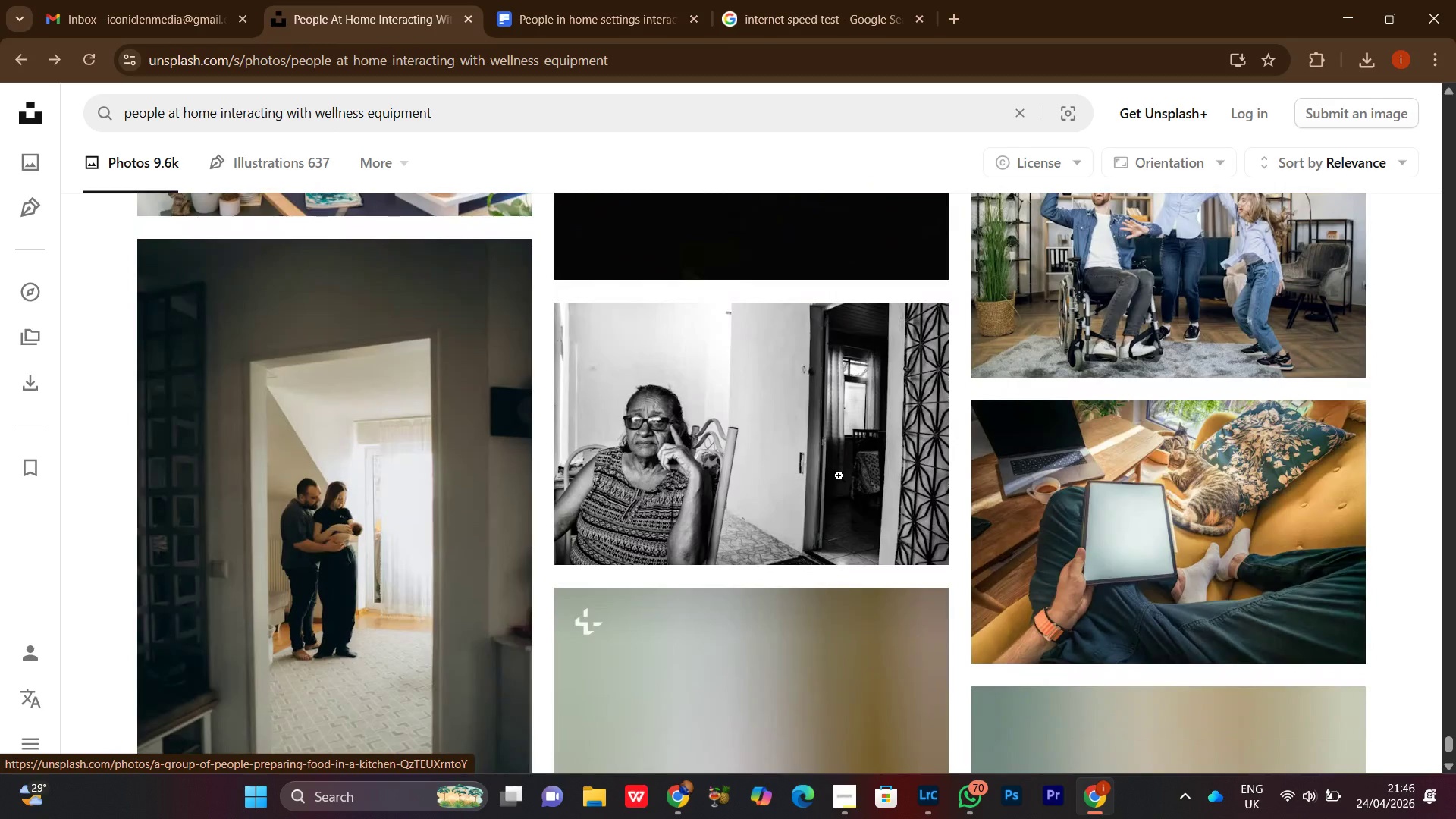 
scroll: coordinate [839, 475], scroll_direction: up, amount: 7.0
 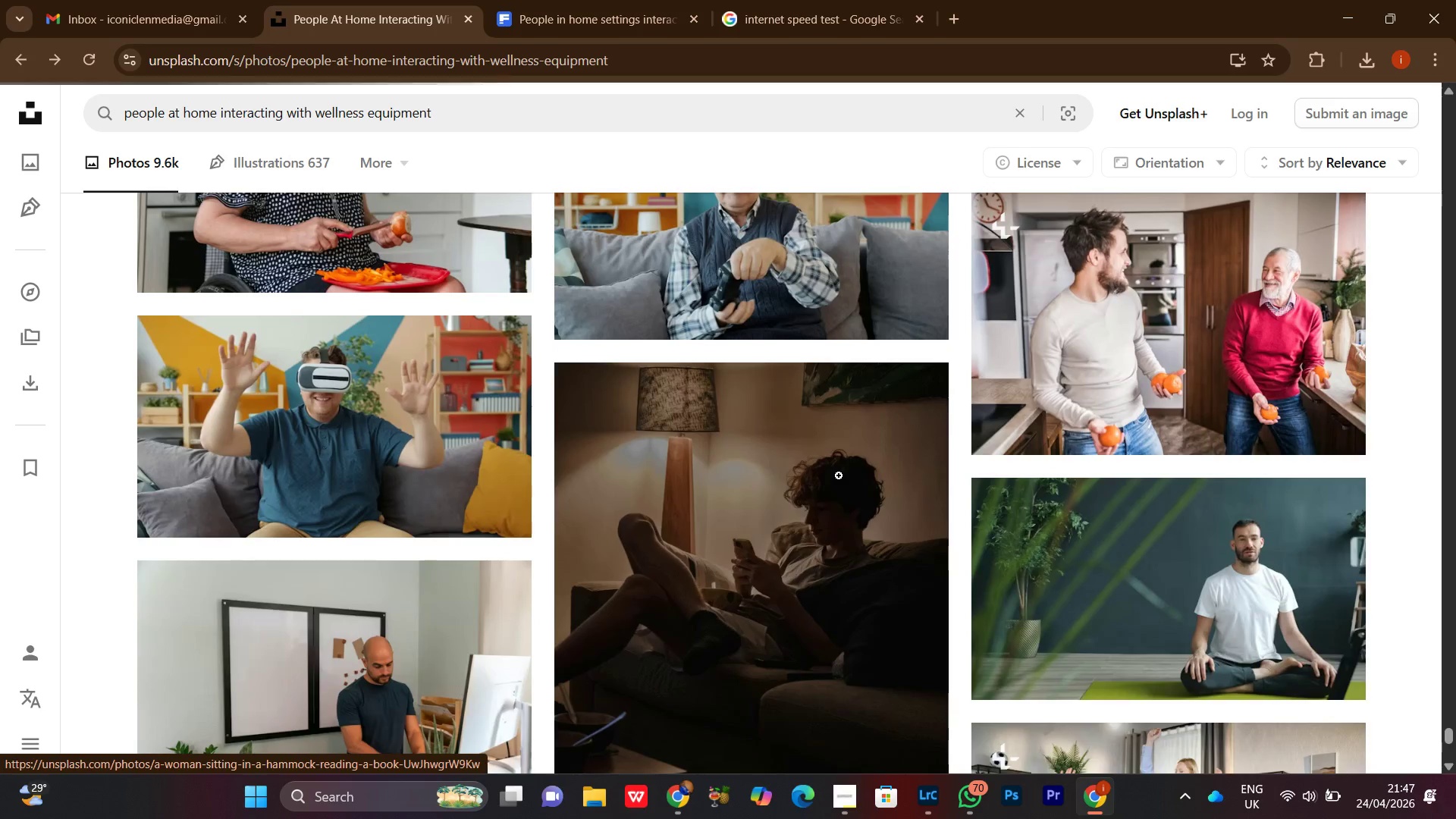 
scroll: coordinate [839, 475], scroll_direction: down, amount: 2.0
 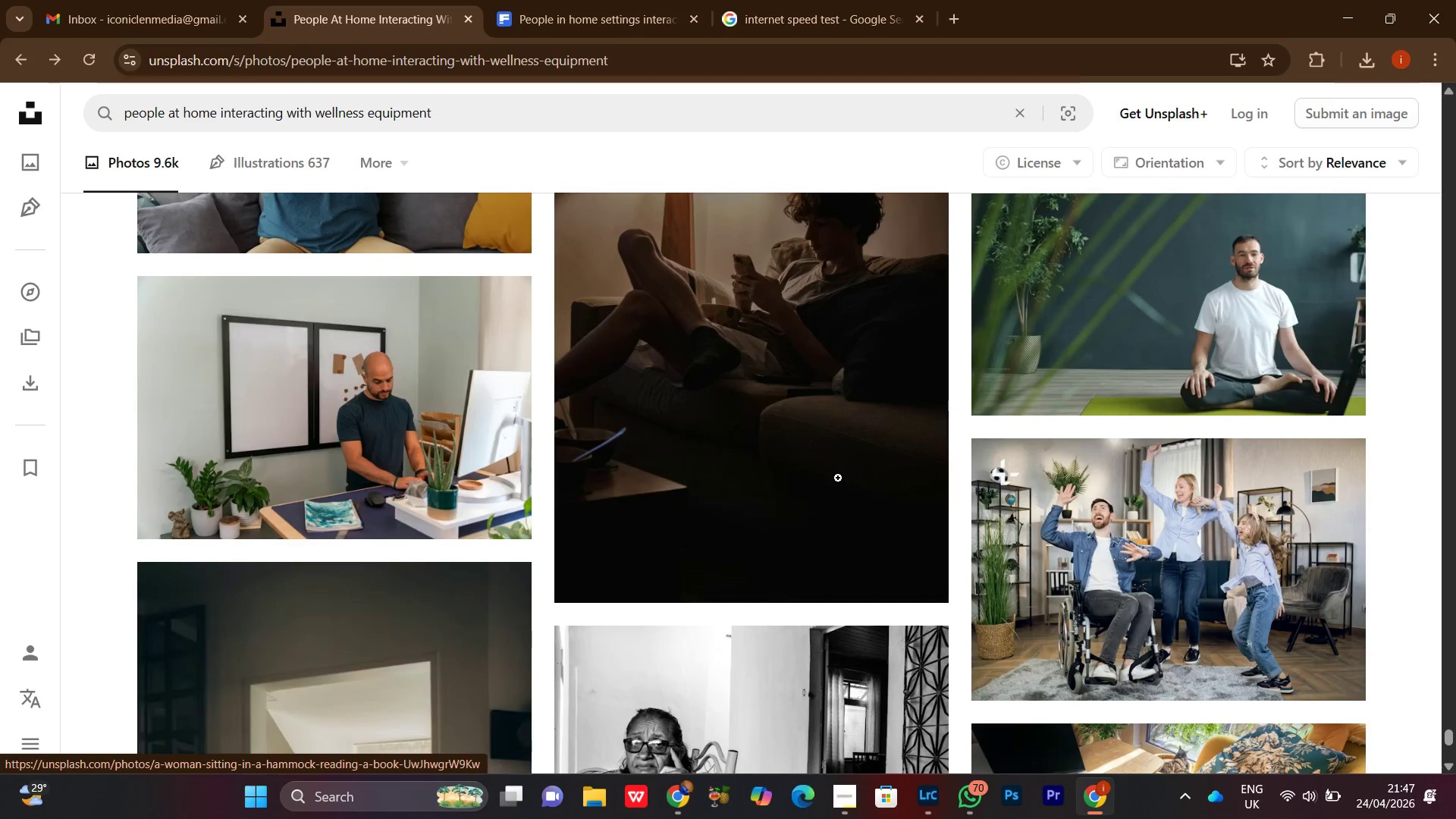 
scroll: coordinate [836, 476], scroll_direction: up, amount: 2.0
 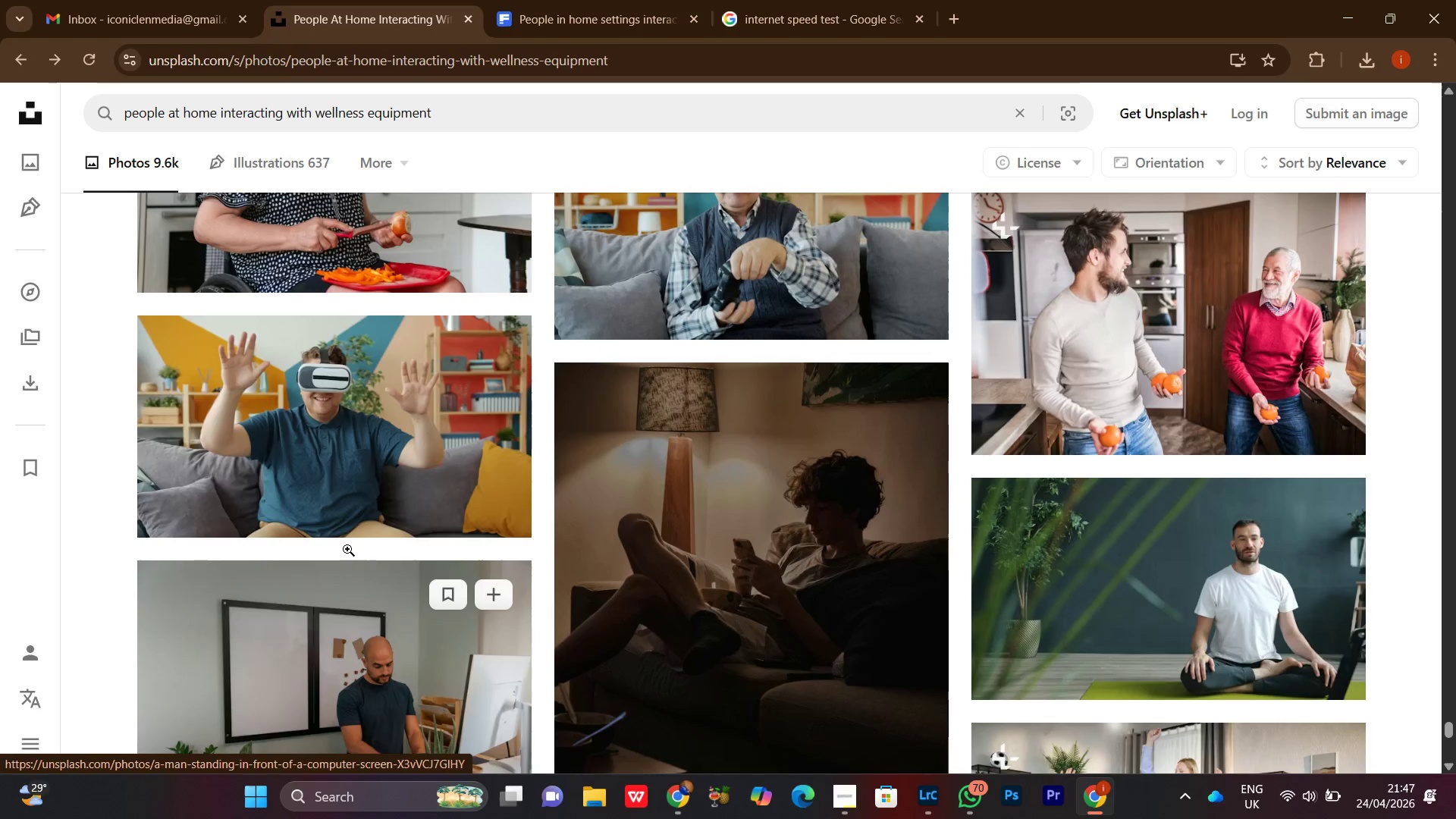 
left_click([494, 506])
 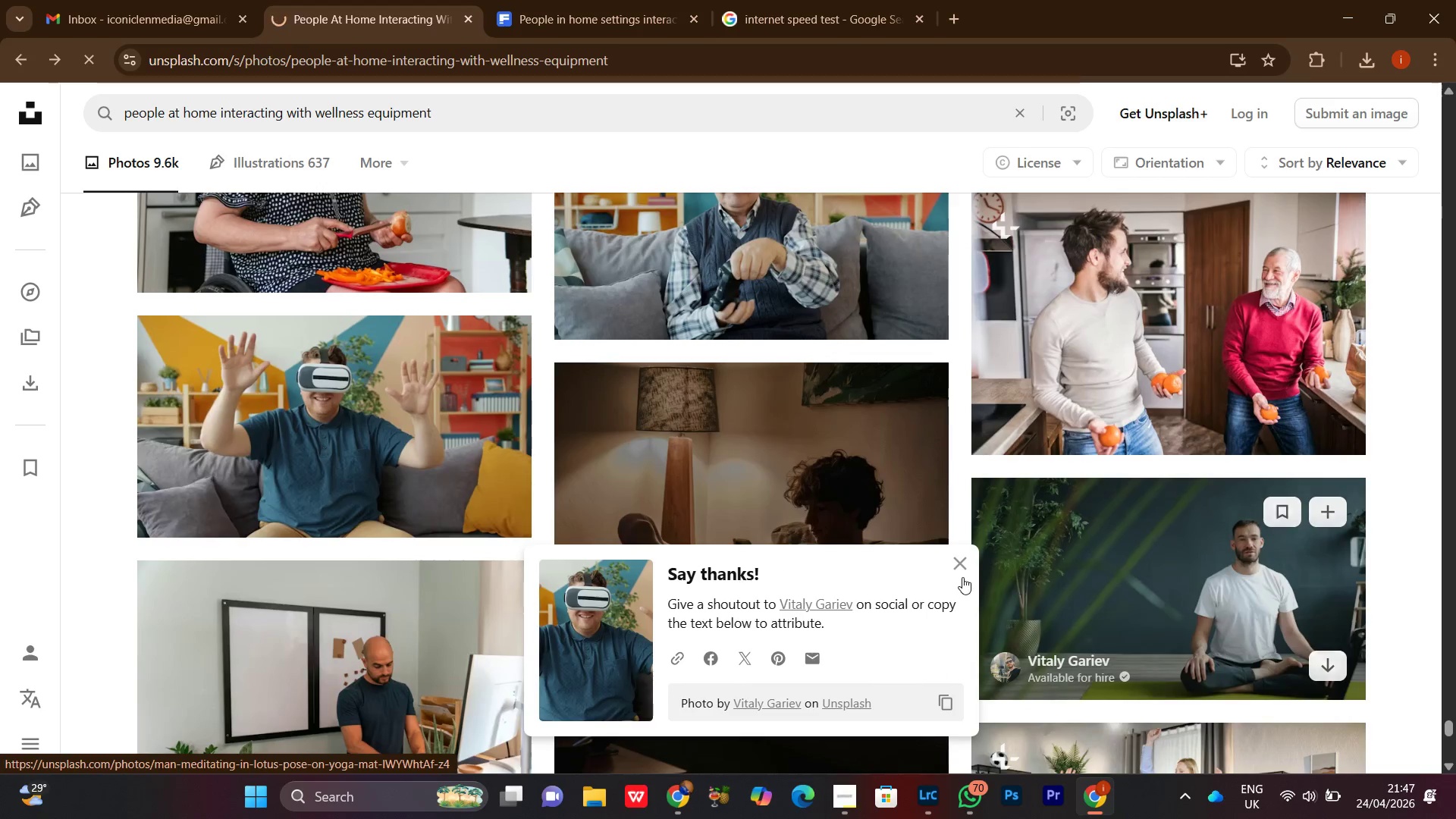 
left_click([962, 569])
 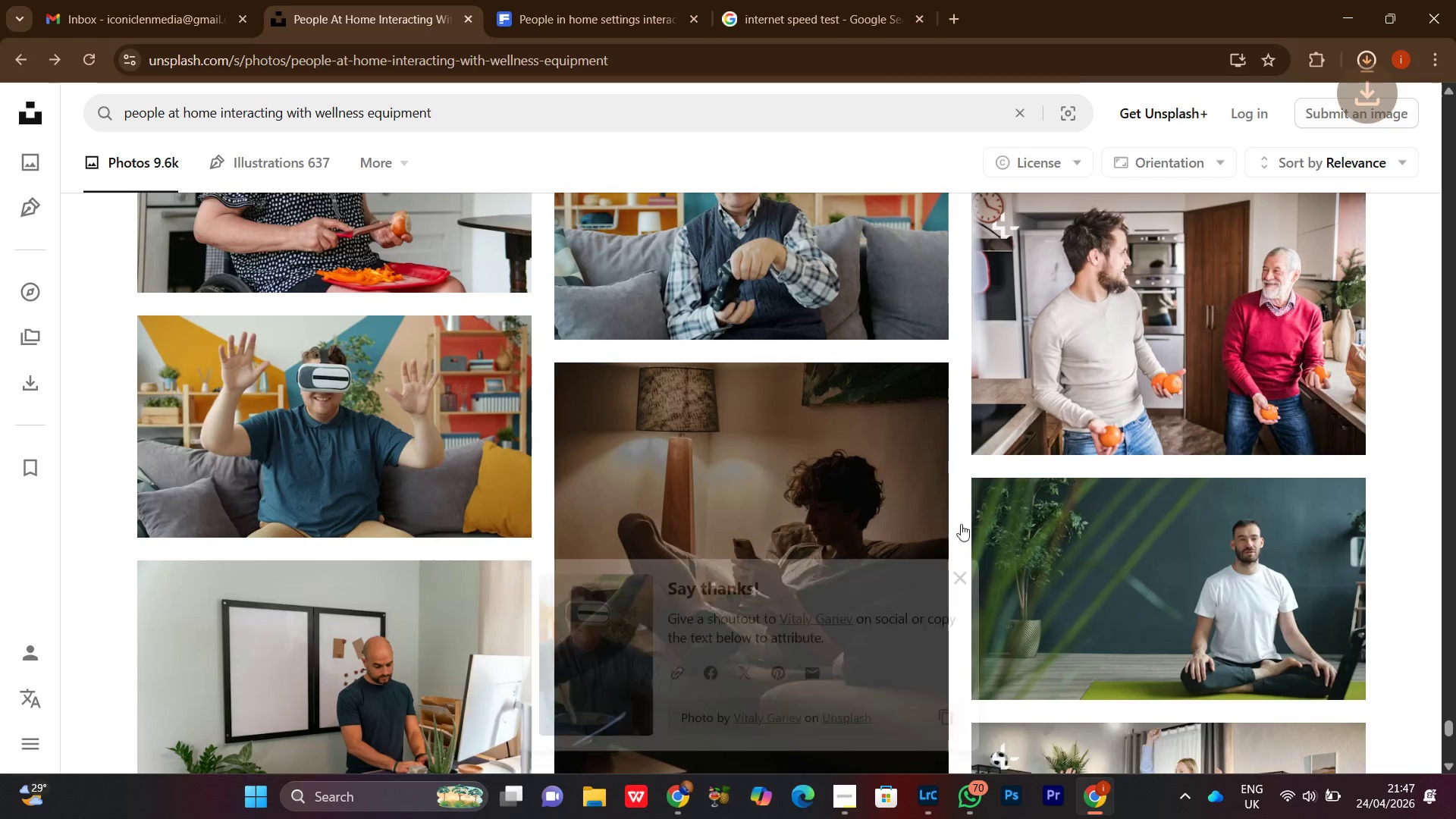 
left_click([960, 539])
 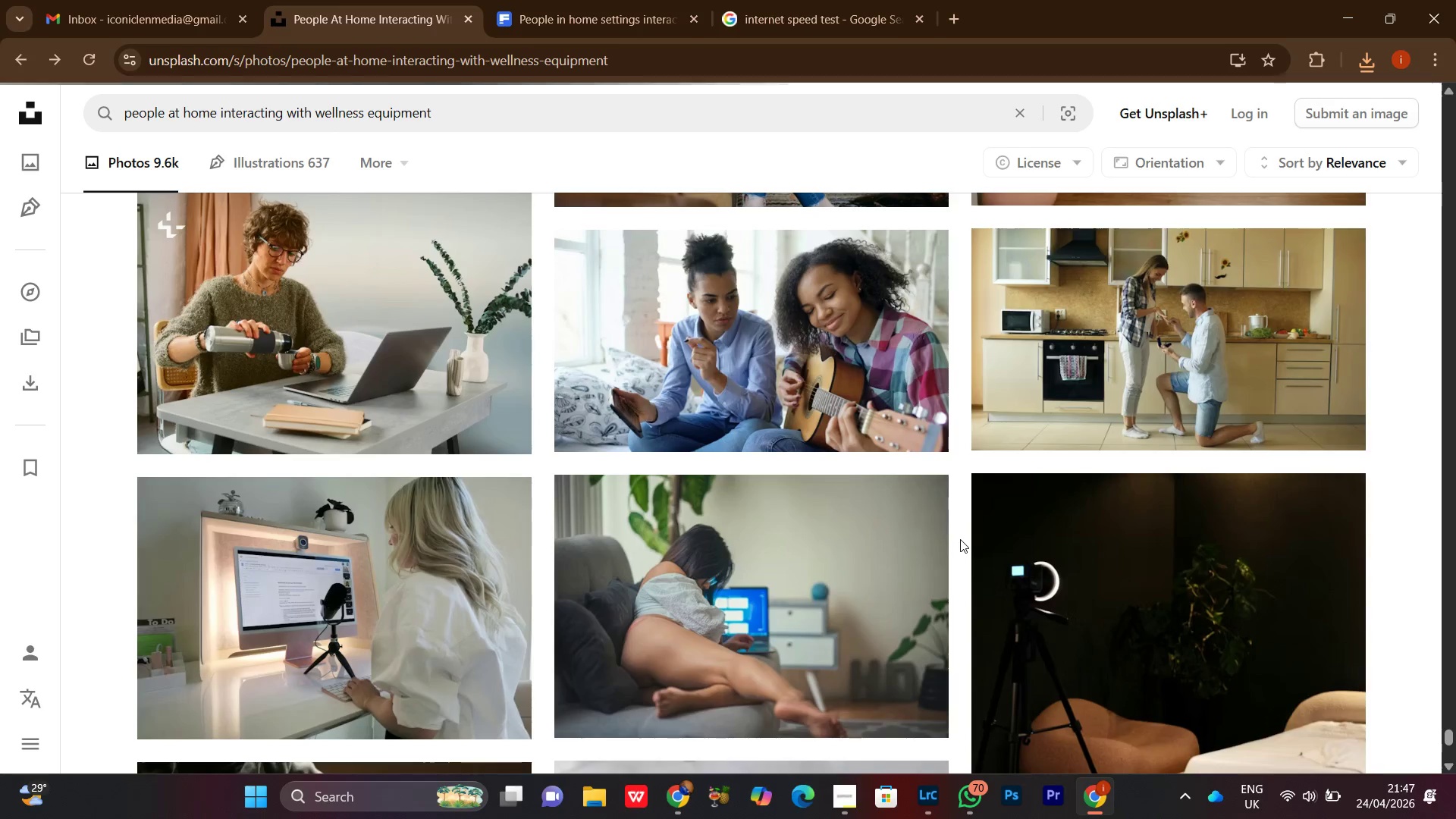 
scroll: coordinate [960, 539], scroll_direction: down, amount: 12.0
 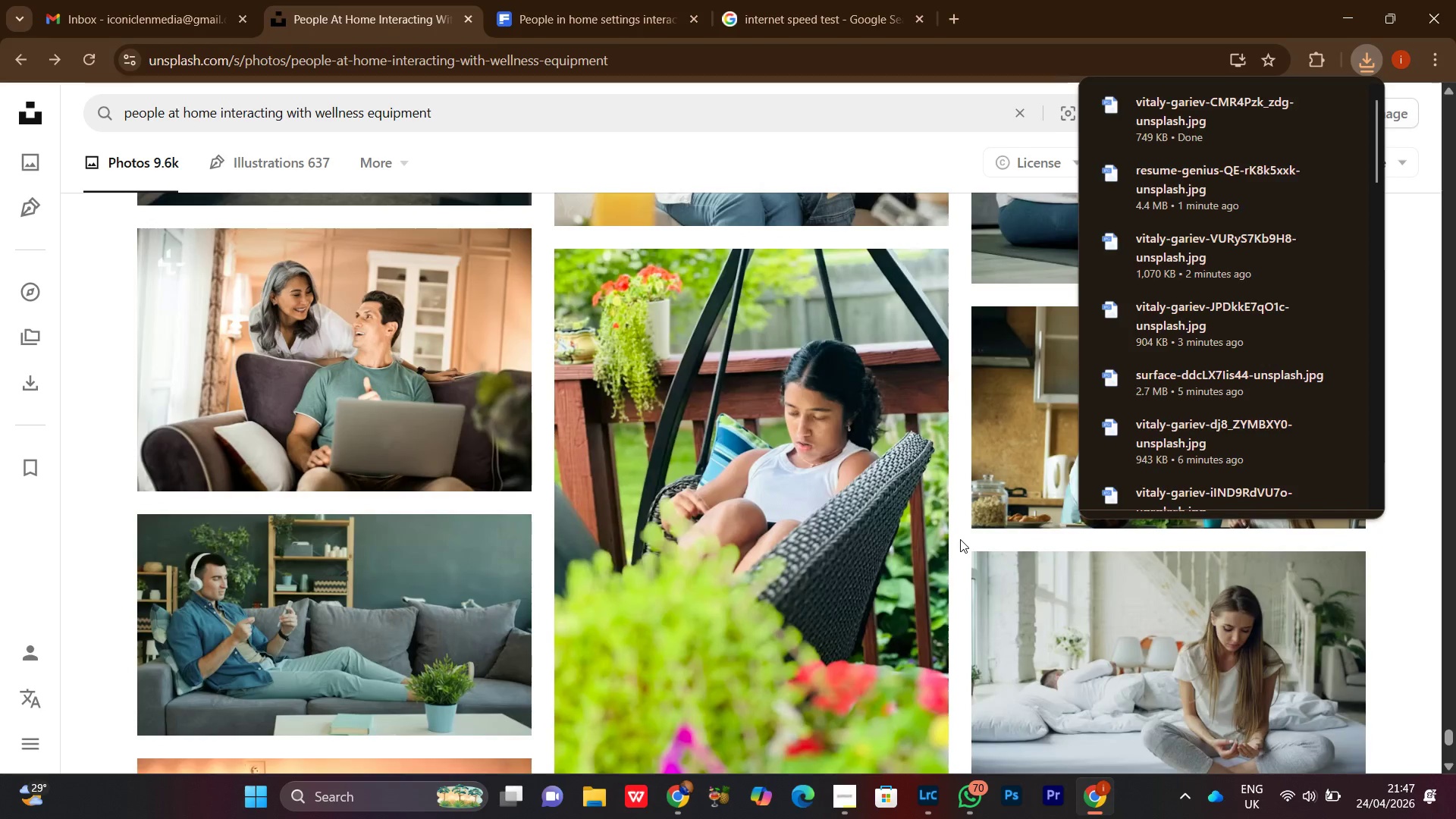 
wait(8.08)
 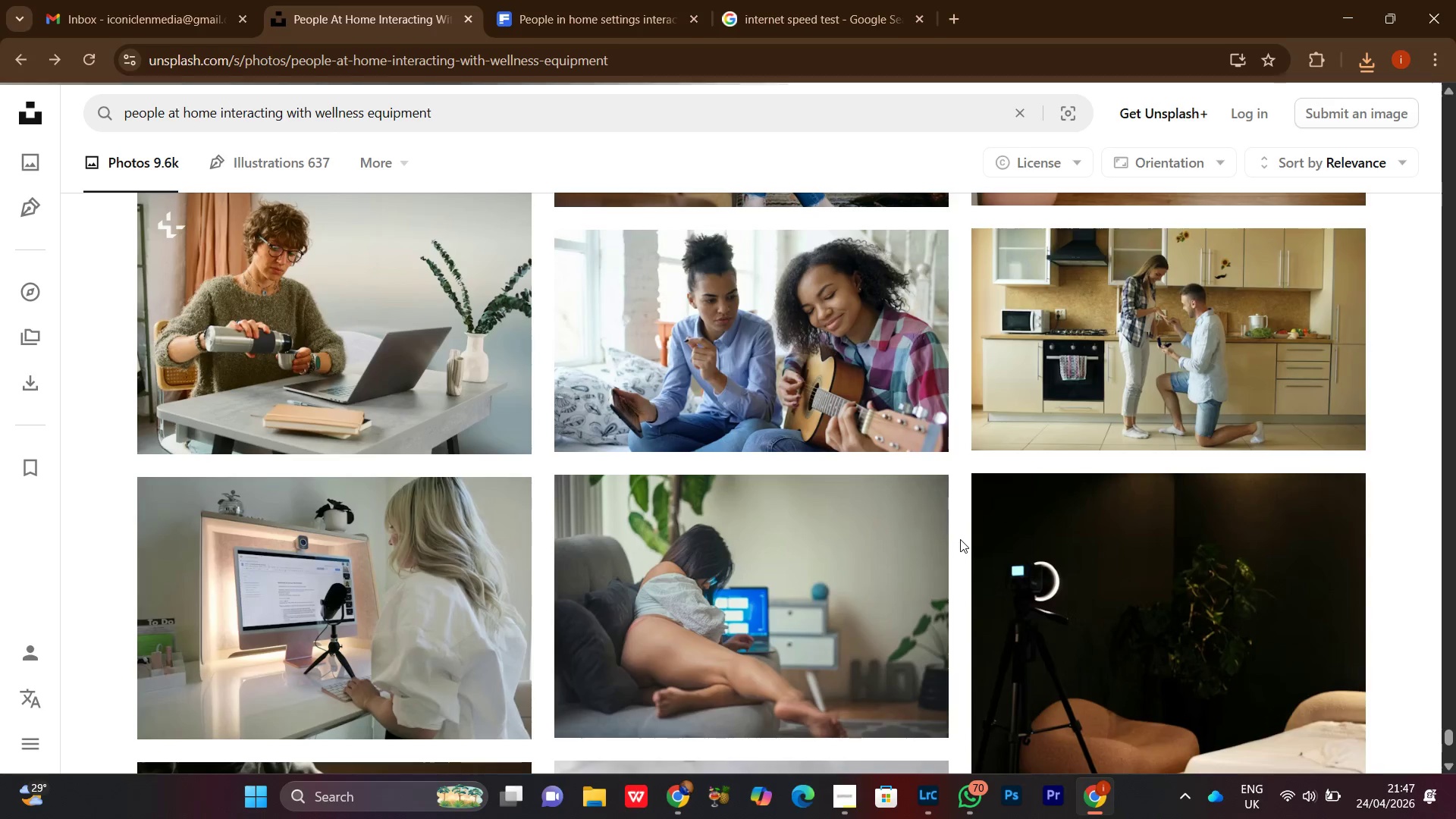 
scroll: coordinate [1436, 479], scroll_direction: down, amount: 2.0
 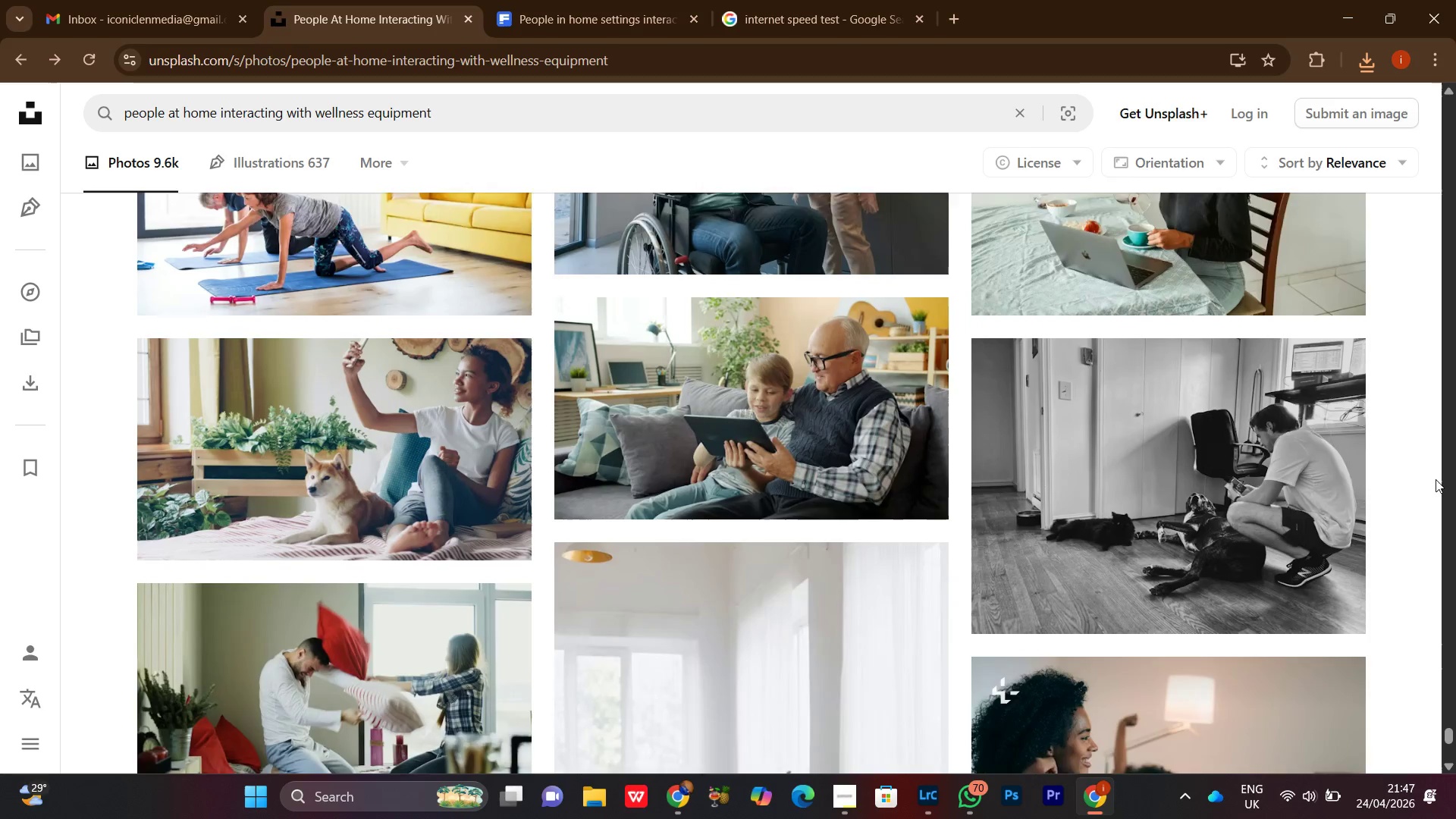 
scroll: coordinate [1436, 480], scroll_direction: up, amount: 3.0
 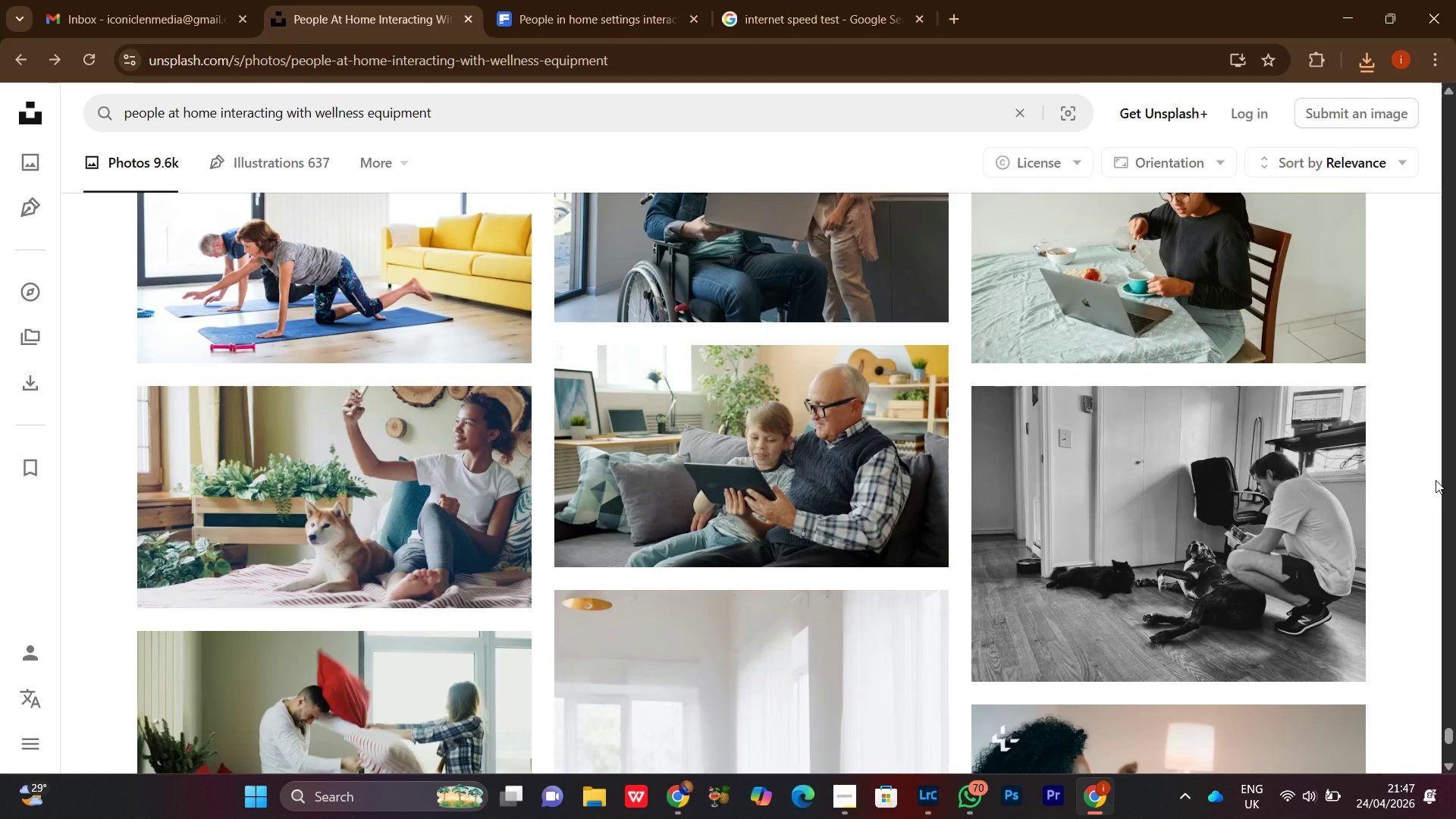 
scroll: coordinate [1435, 481], scroll_direction: down, amount: 12.0
 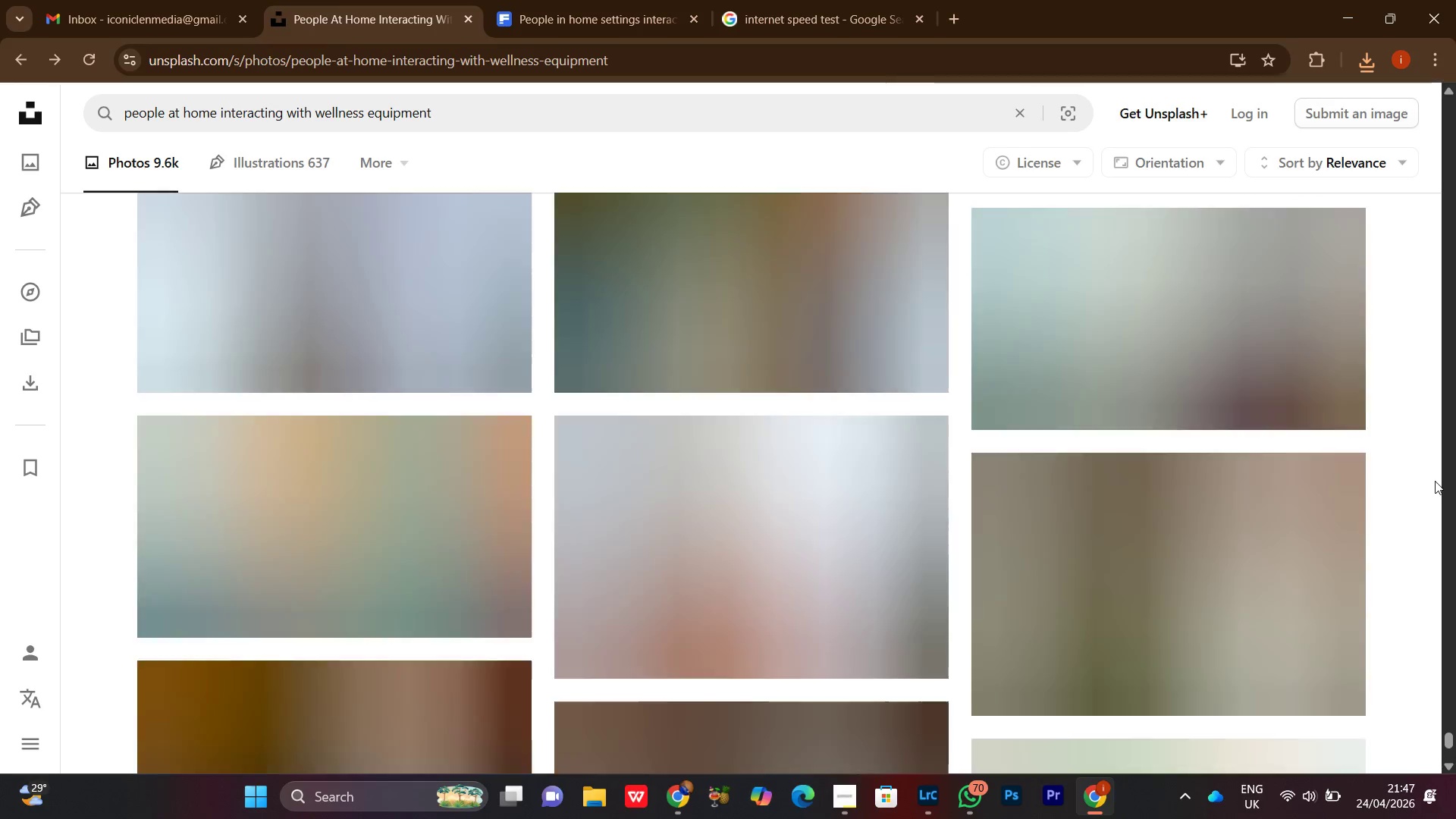 
scroll: coordinate [1435, 481], scroll_direction: none, amount: 0.0
 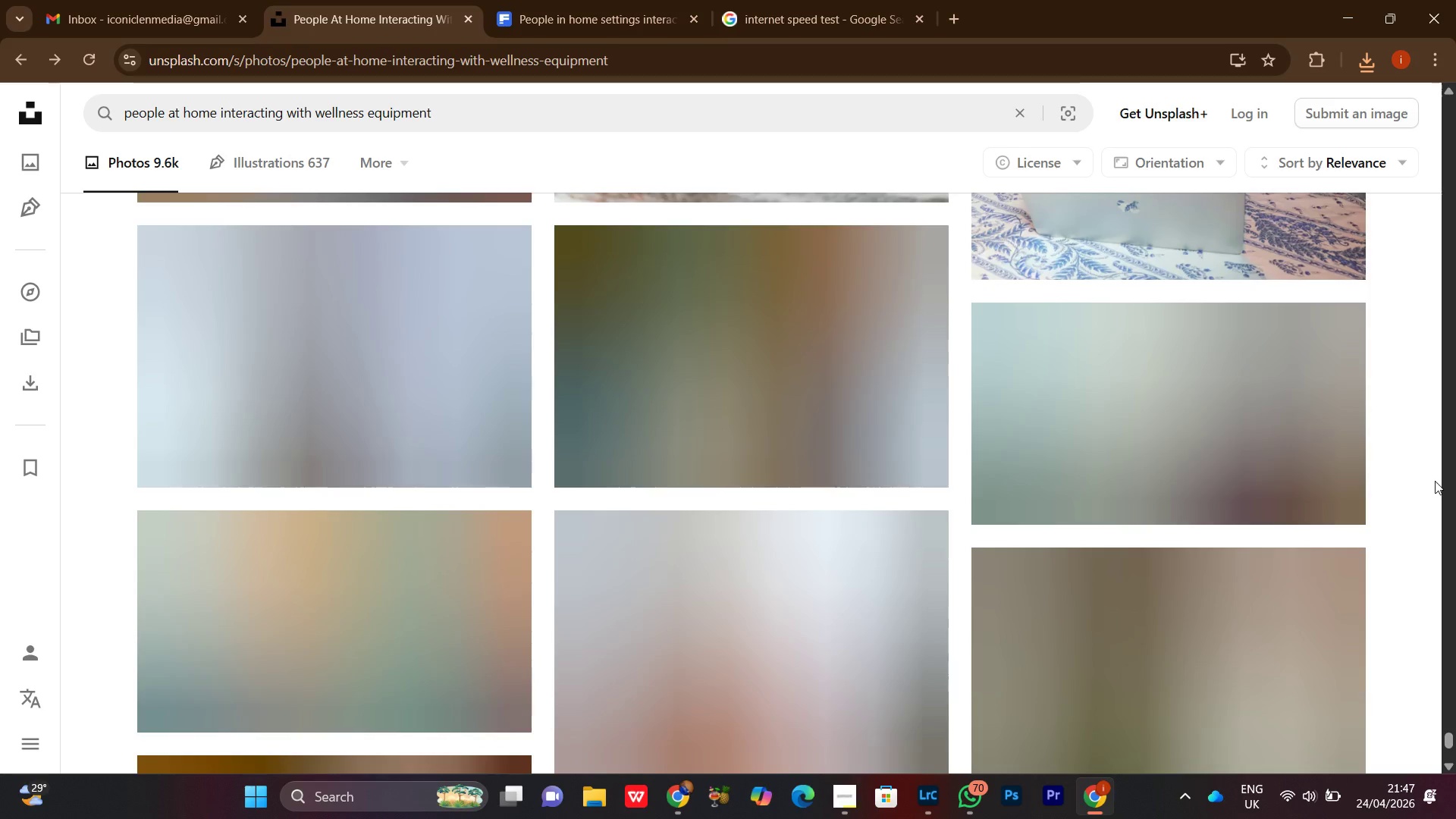 
scroll: coordinate [1435, 481], scroll_direction: up, amount: 5.0
 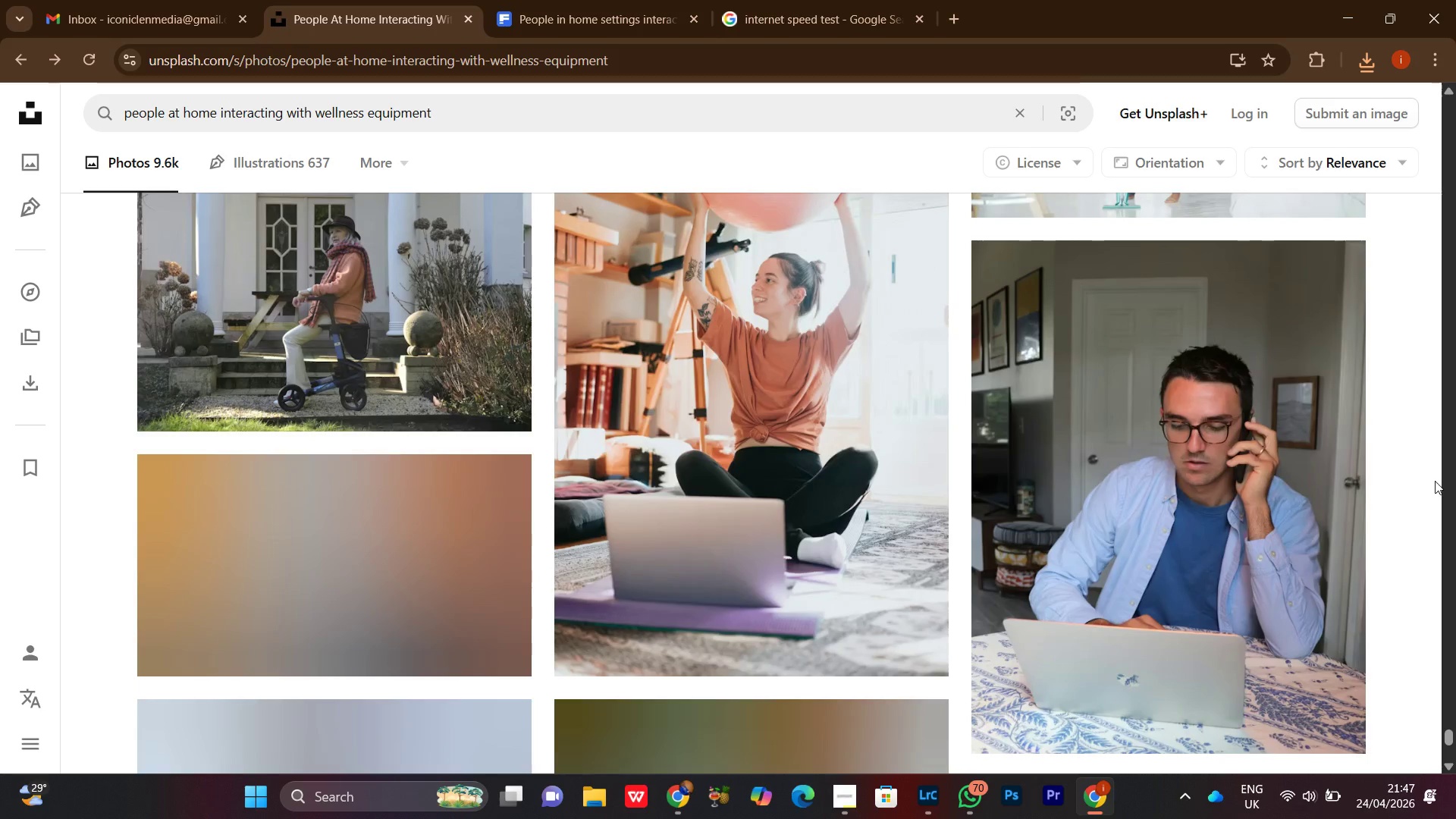 
scroll: coordinate [1435, 481], scroll_direction: none, amount: 0.0
 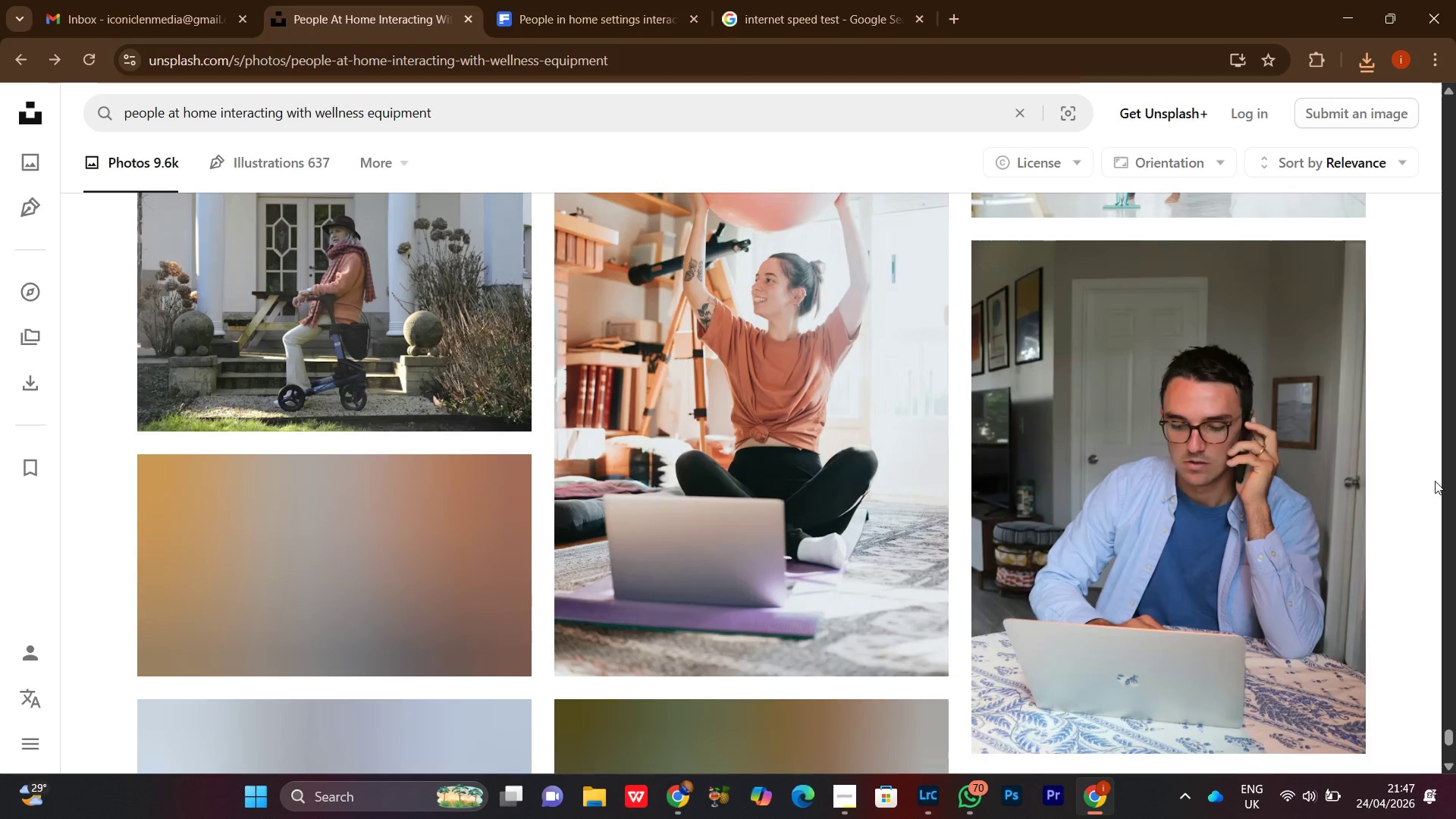 
scroll: coordinate [1435, 481], scroll_direction: down, amount: 6.0
 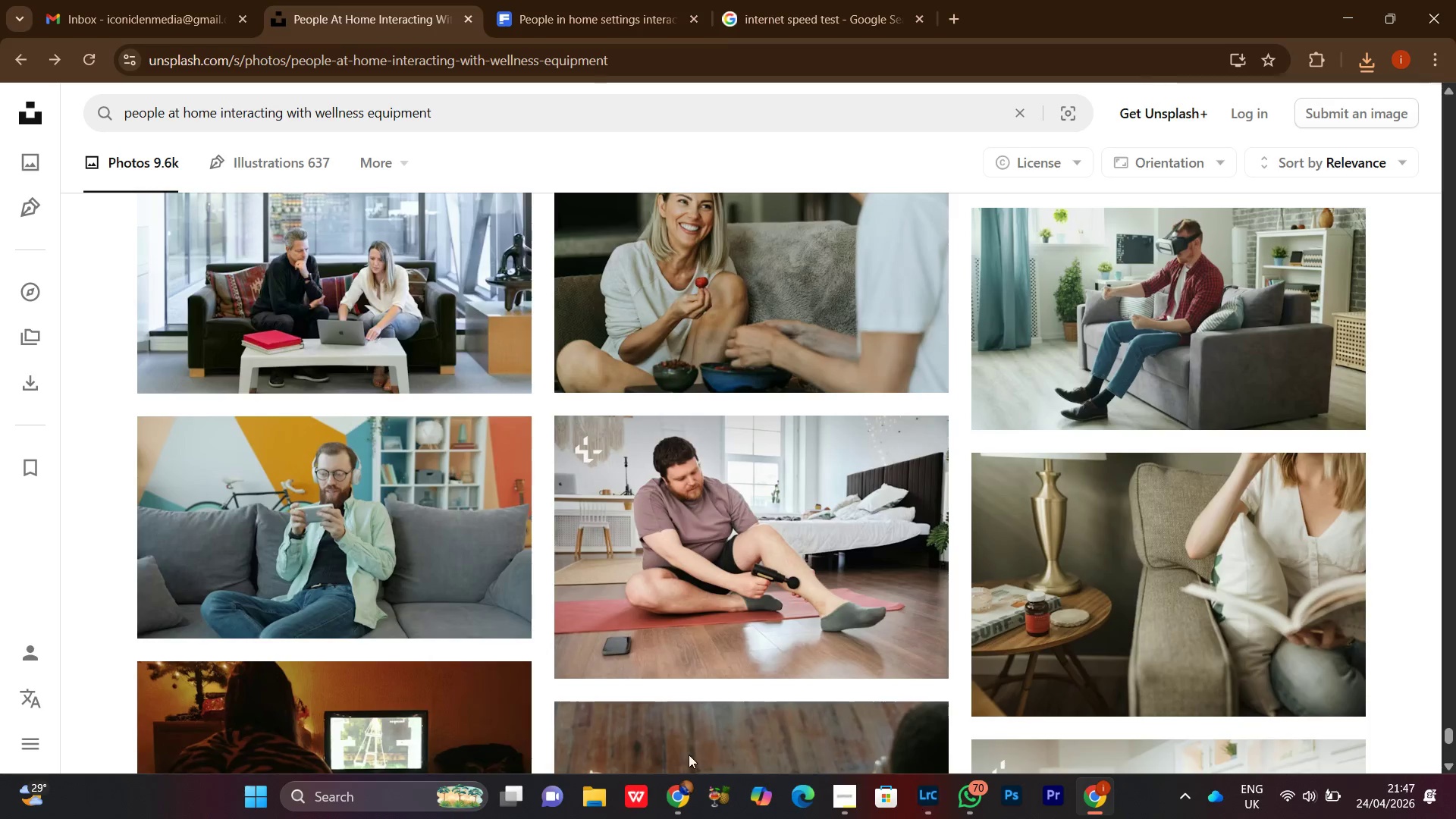 
left_click([676, 798])
 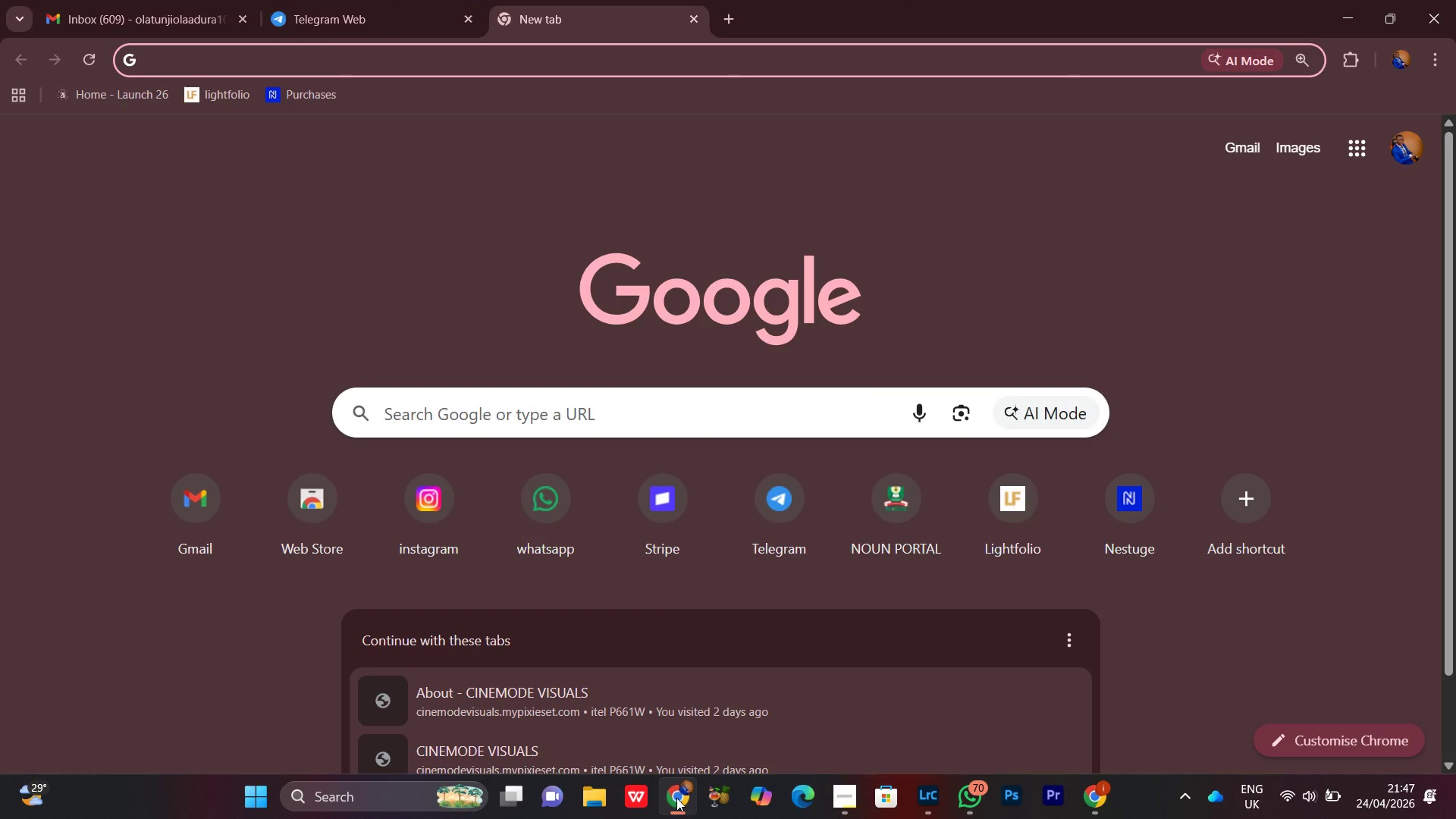 
left_click([676, 798])
 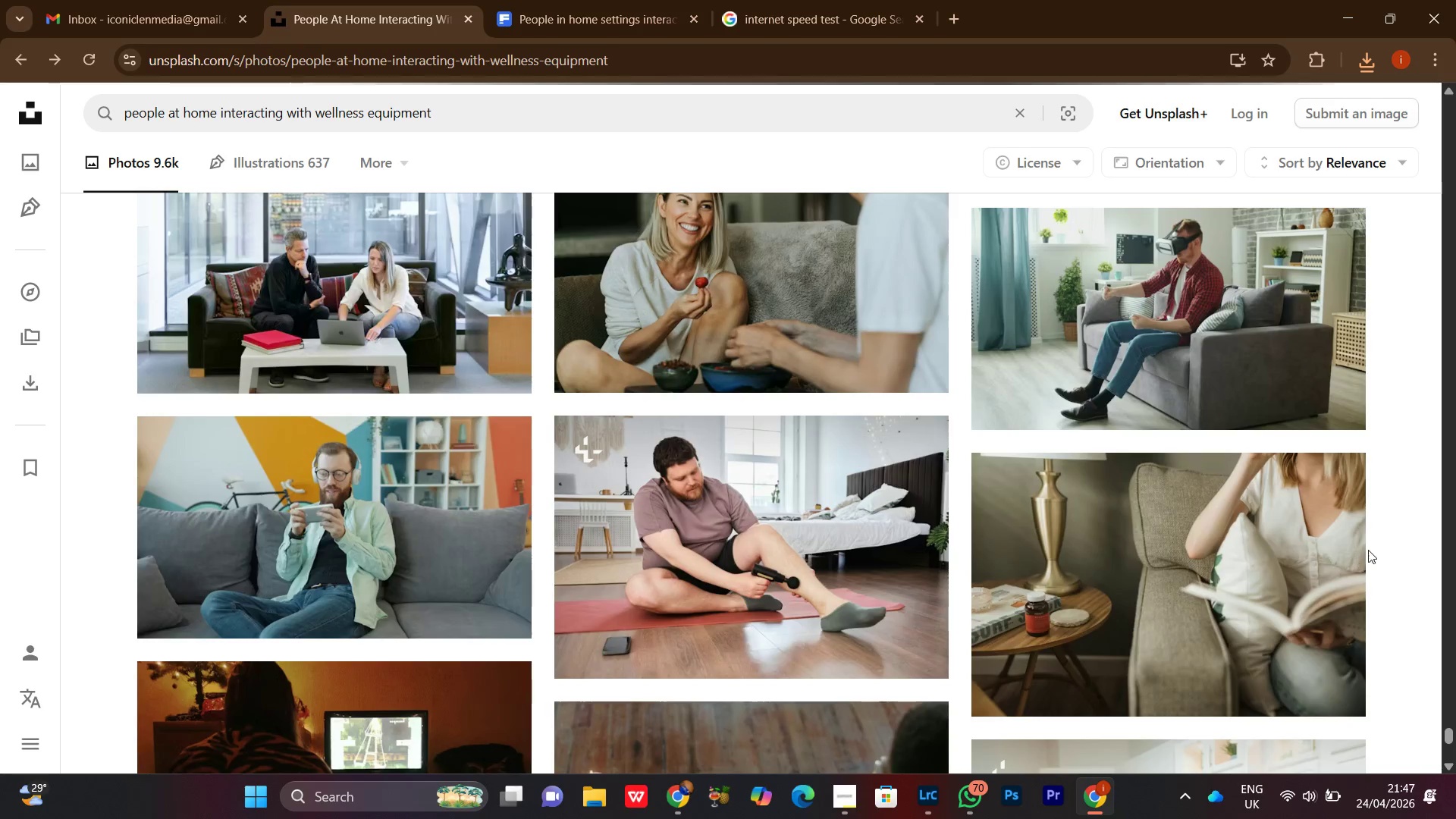 
scroll: coordinate [1406, 544], scroll_direction: down, amount: 4.0
 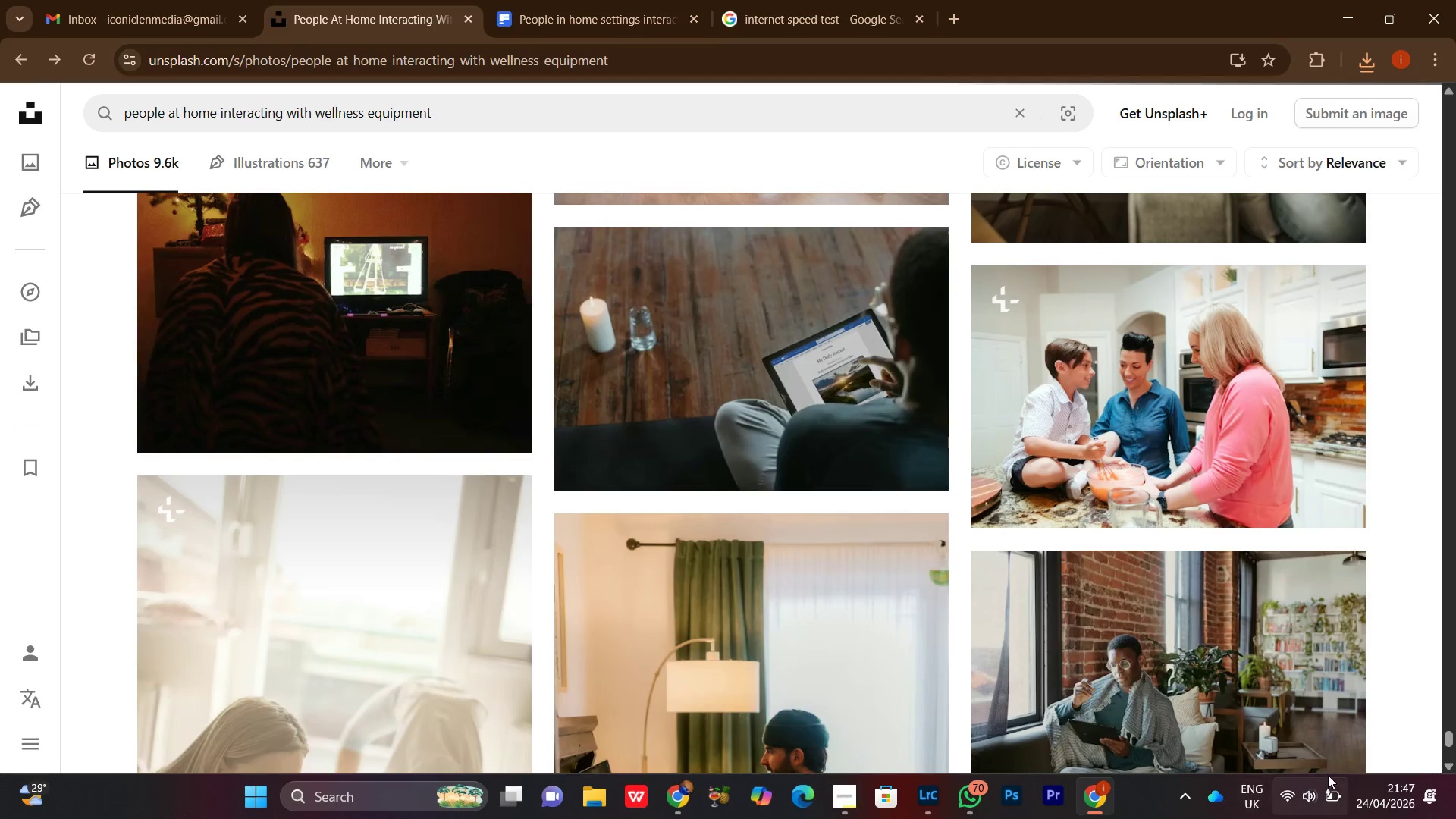 
mouse_move([1338, 788])
 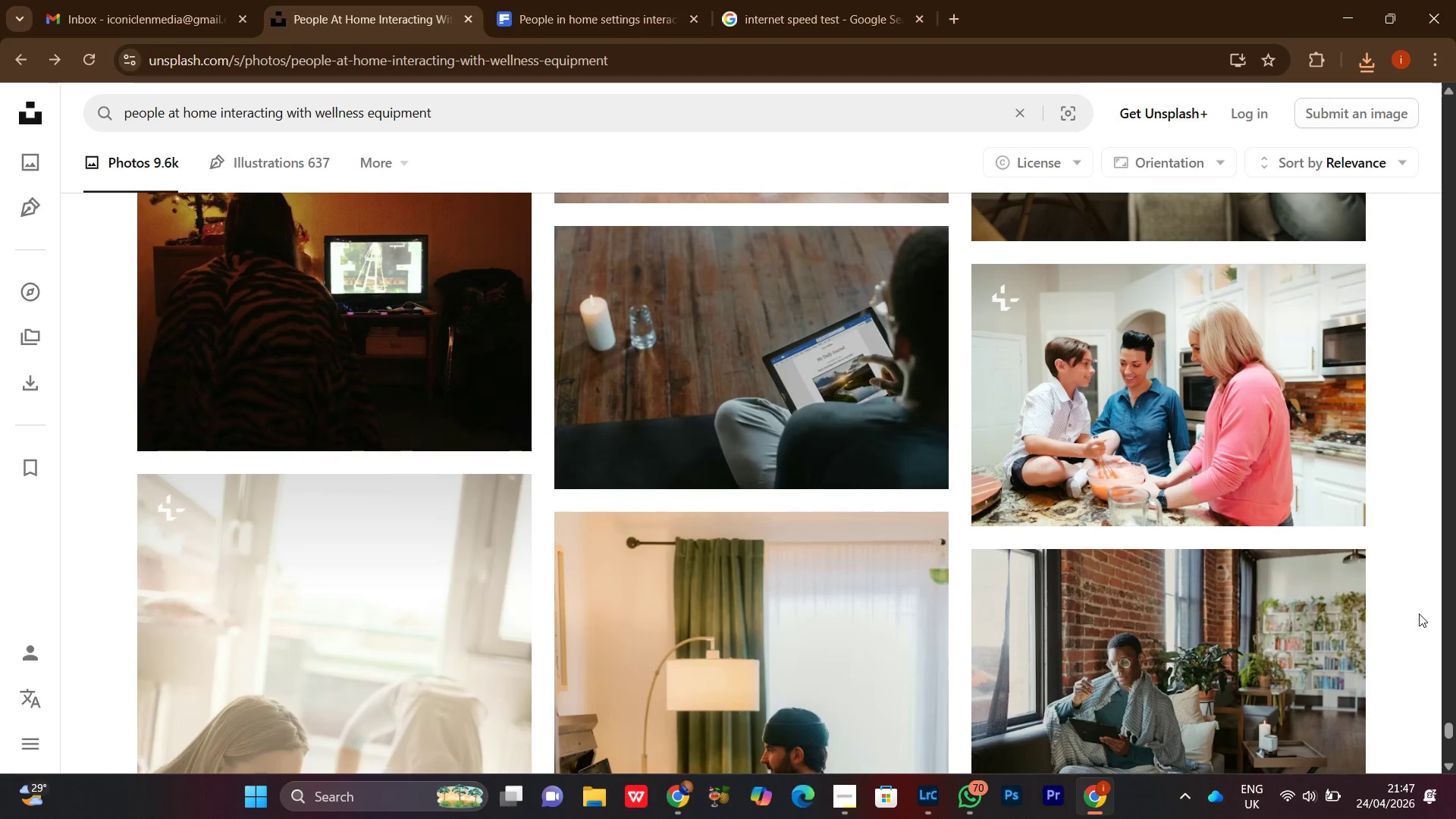 
scroll: coordinate [1419, 613], scroll_direction: down, amount: 13.0
 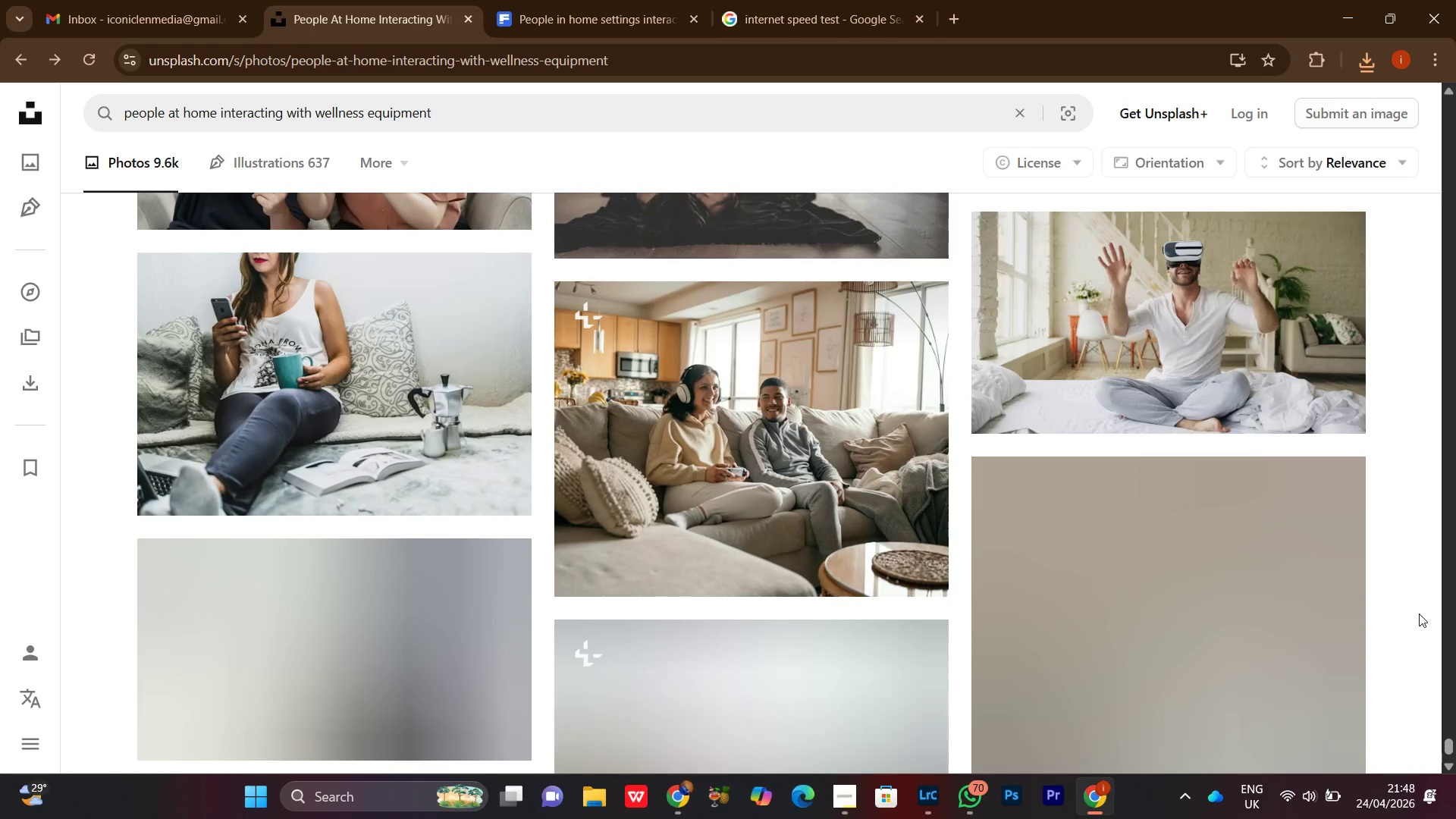 
scroll: coordinate [1419, 613], scroll_direction: none, amount: 0.0
 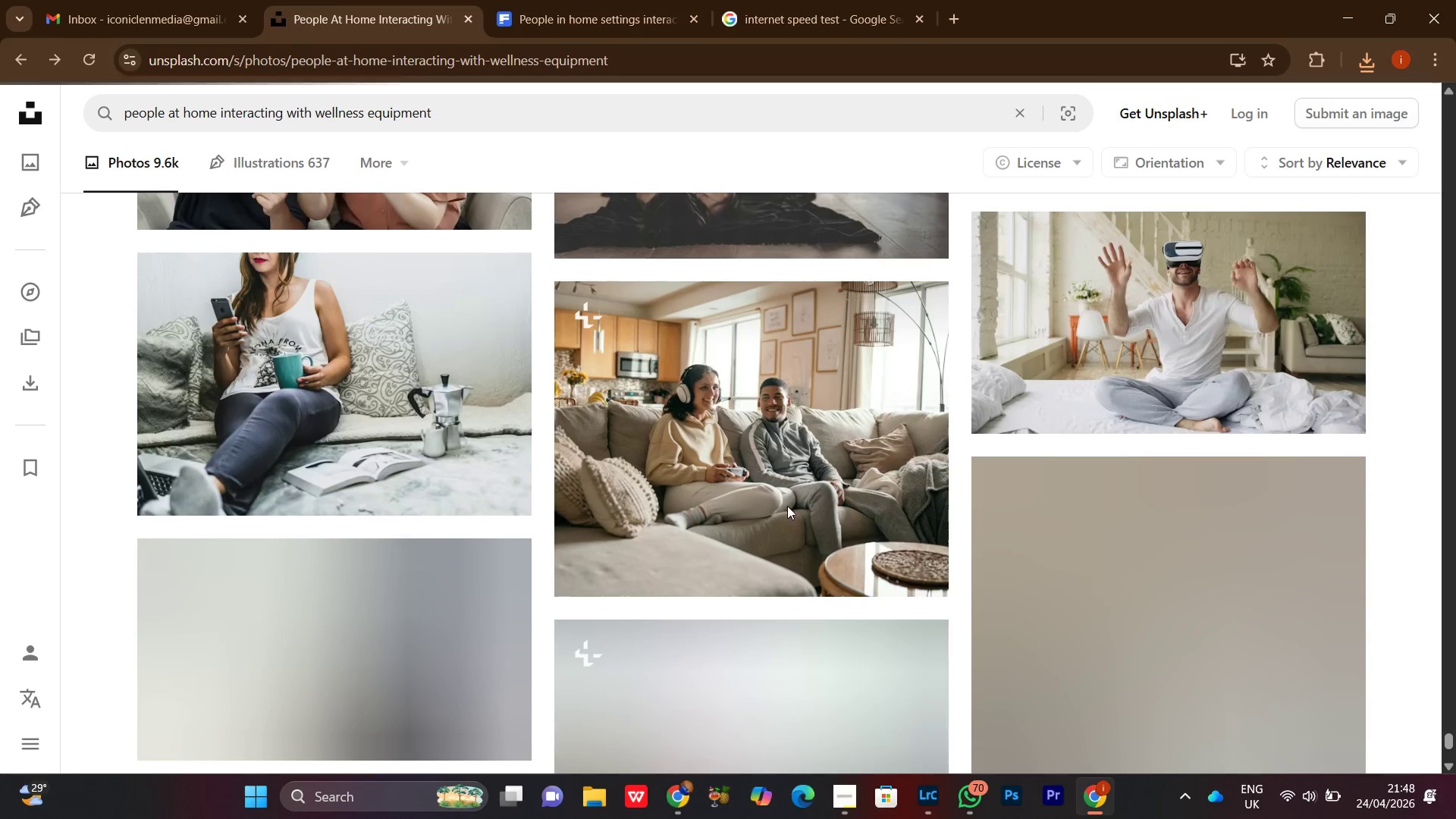 
scroll: coordinate [829, 520], scroll_direction: down, amount: 6.0
 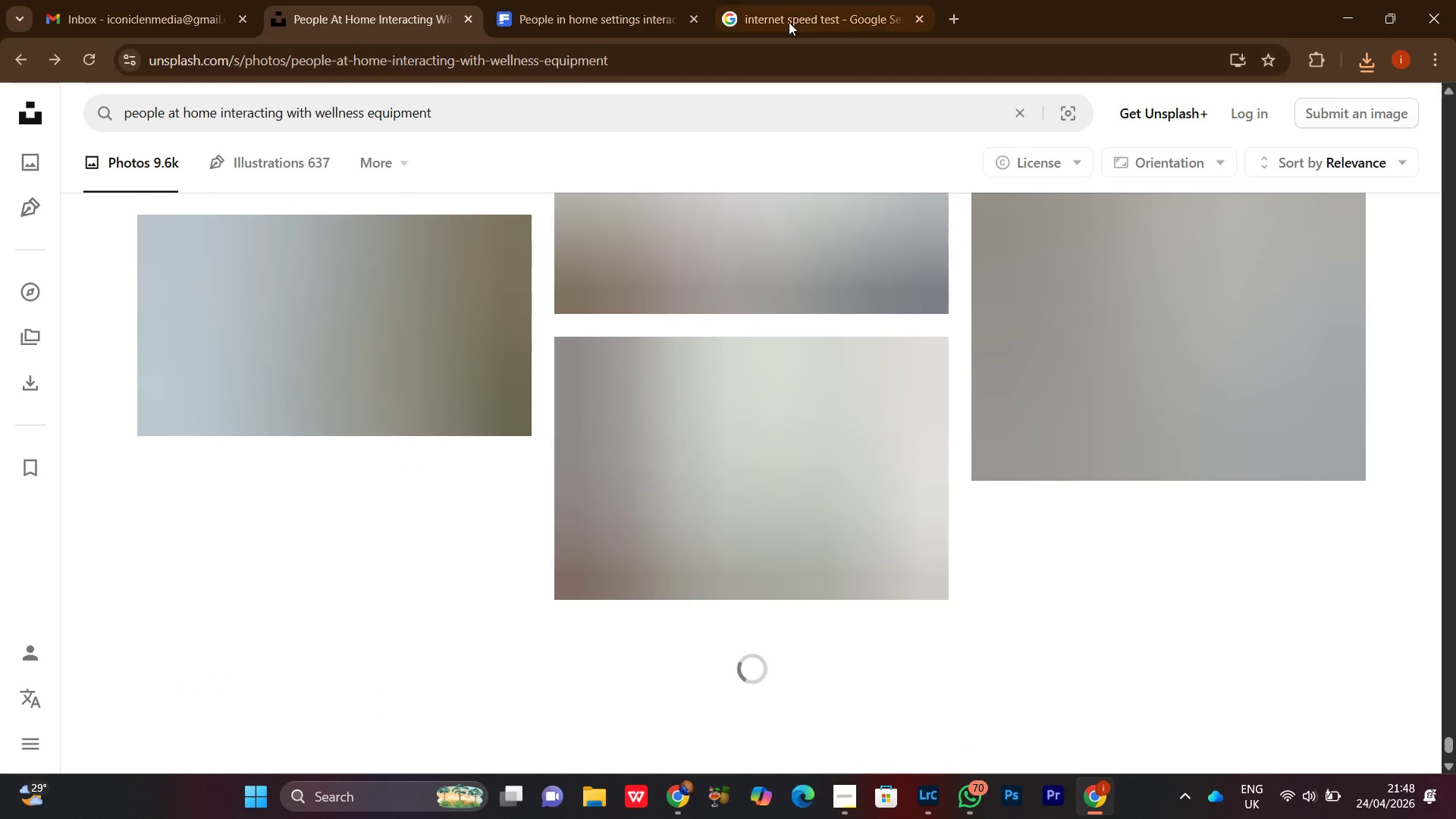 
left_click([807, 0])
 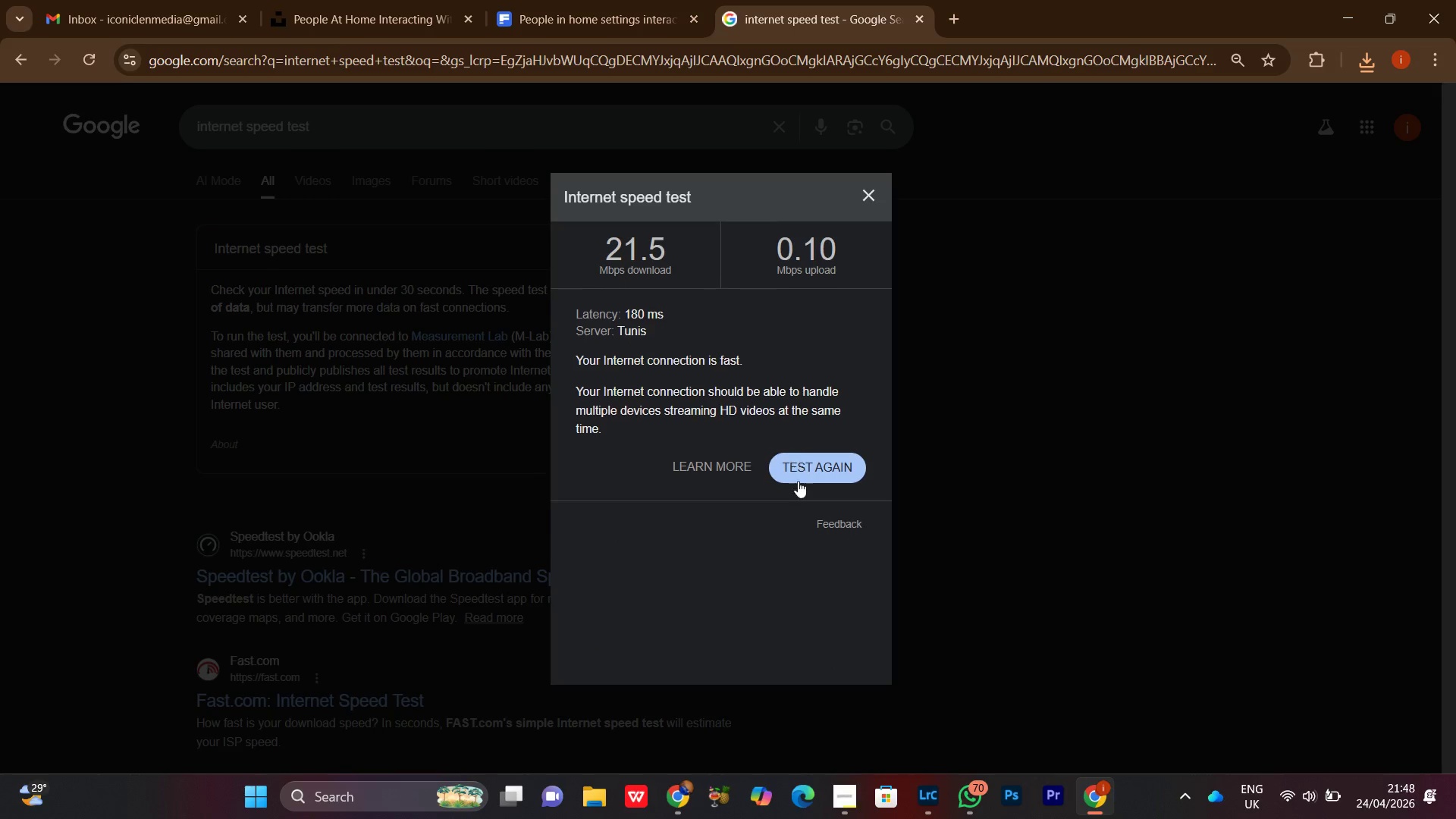 
left_click([811, 475])
 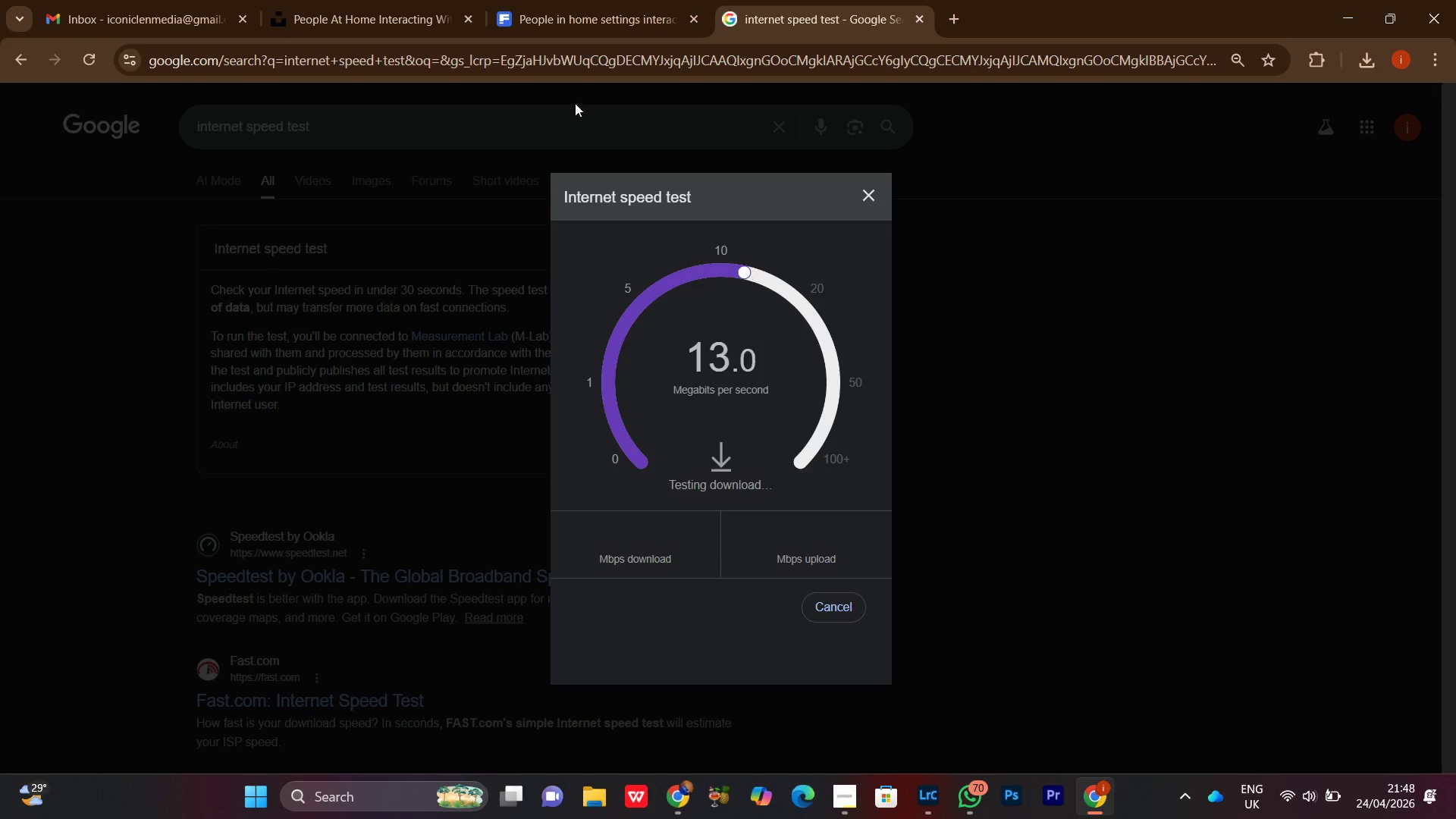 
wait(5.06)
 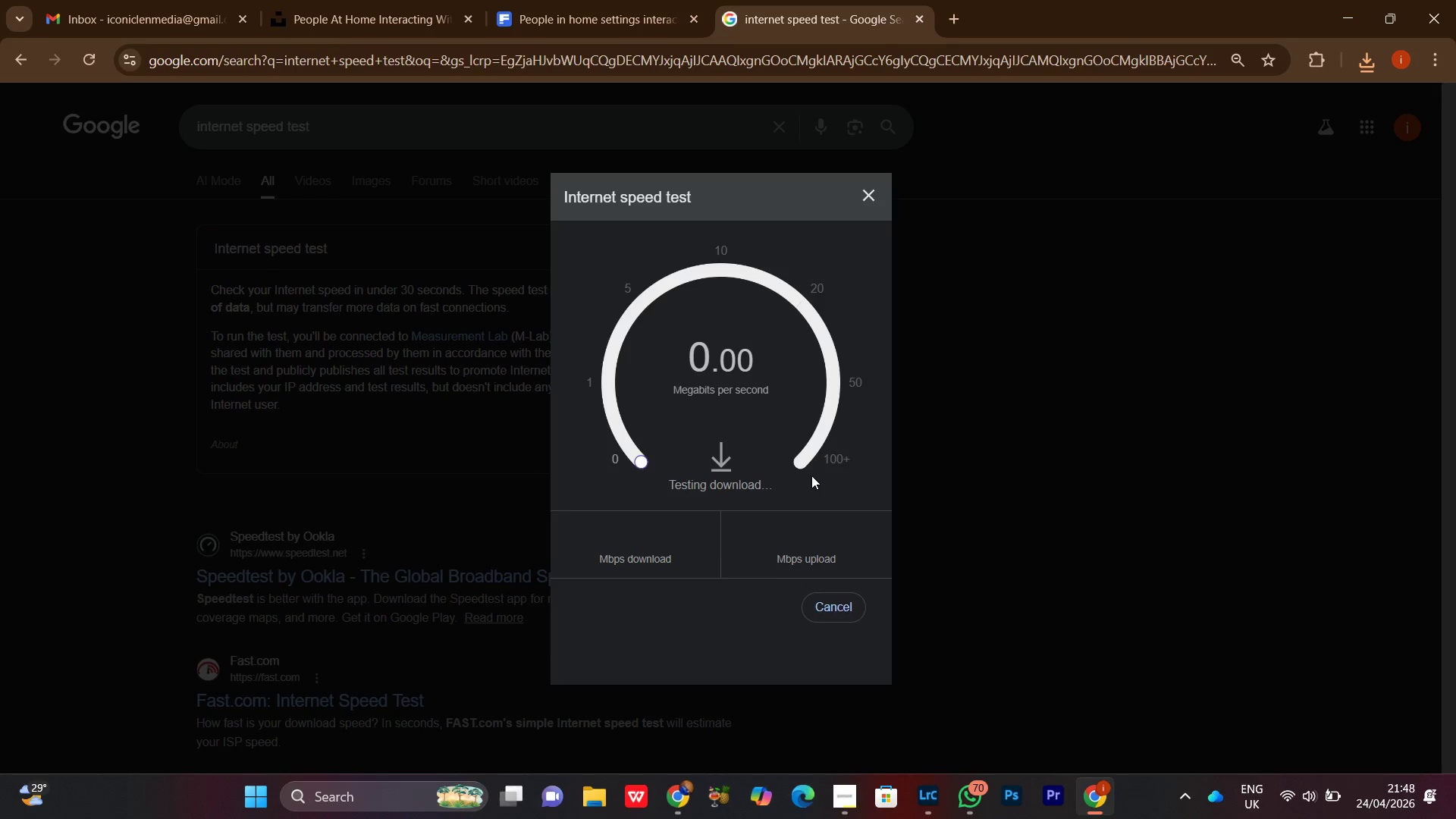 
left_click([951, 20])
 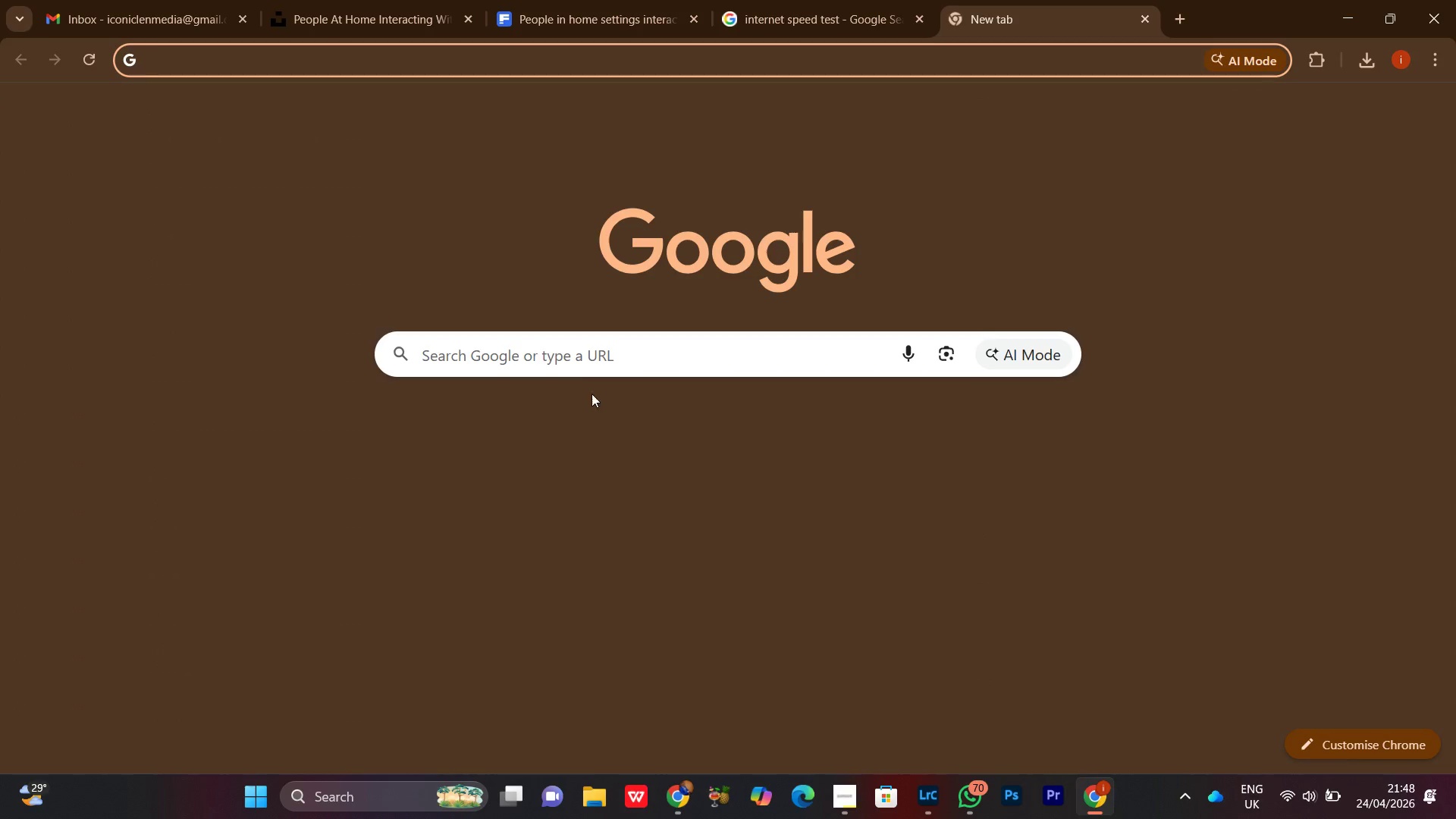 
left_click([591, 362])
 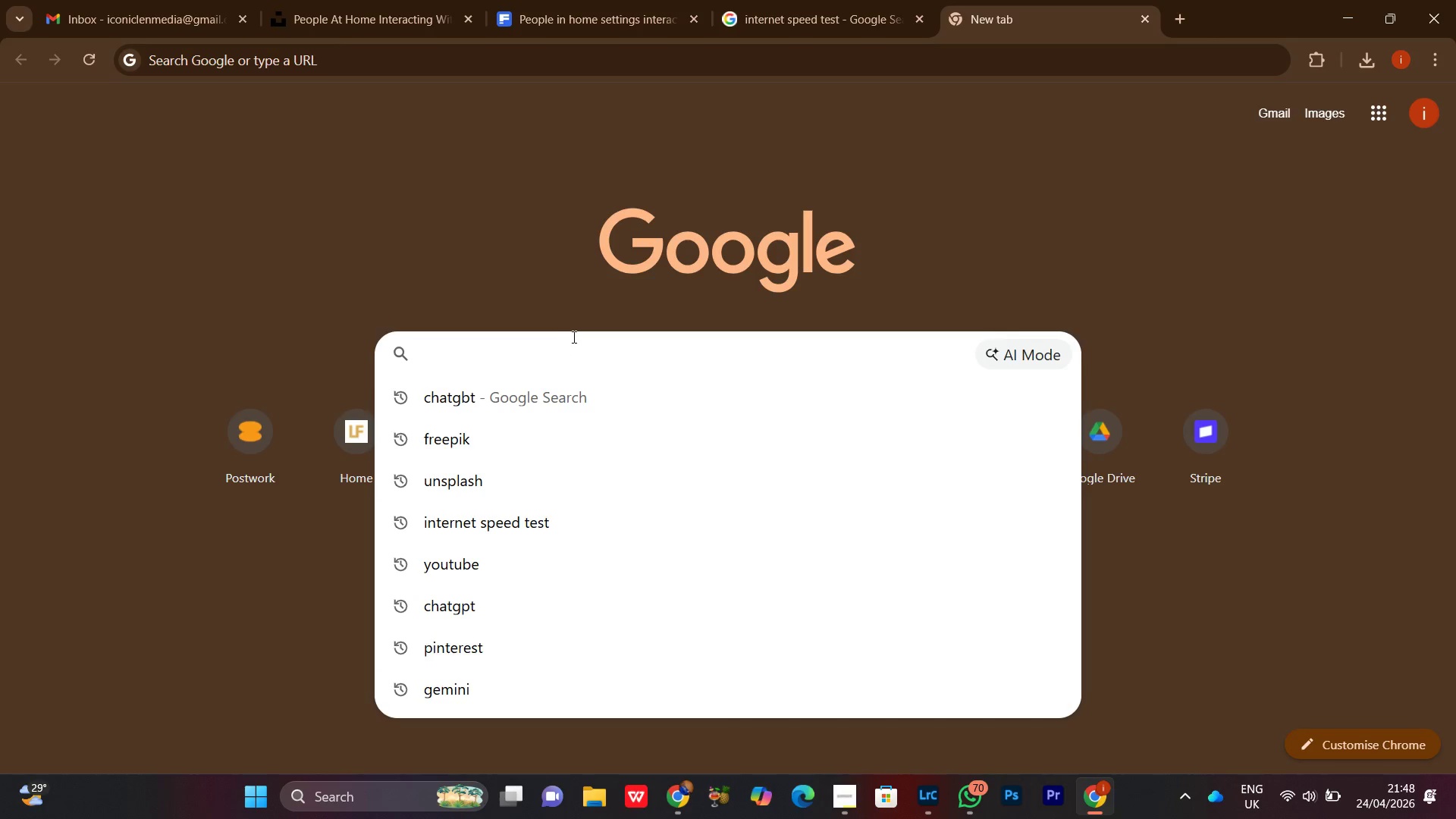 
type(mt)
 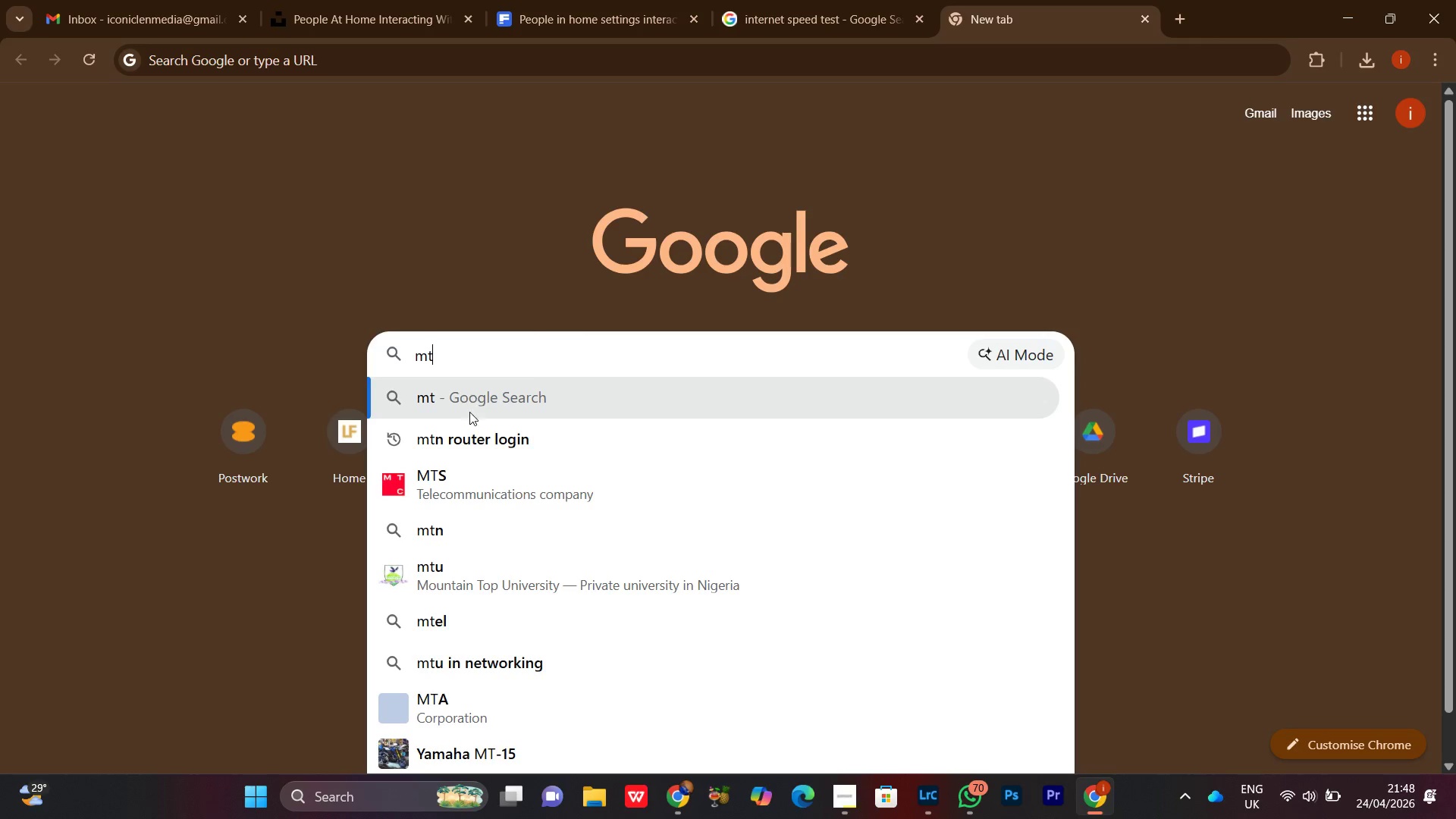 
left_click([468, 440])
 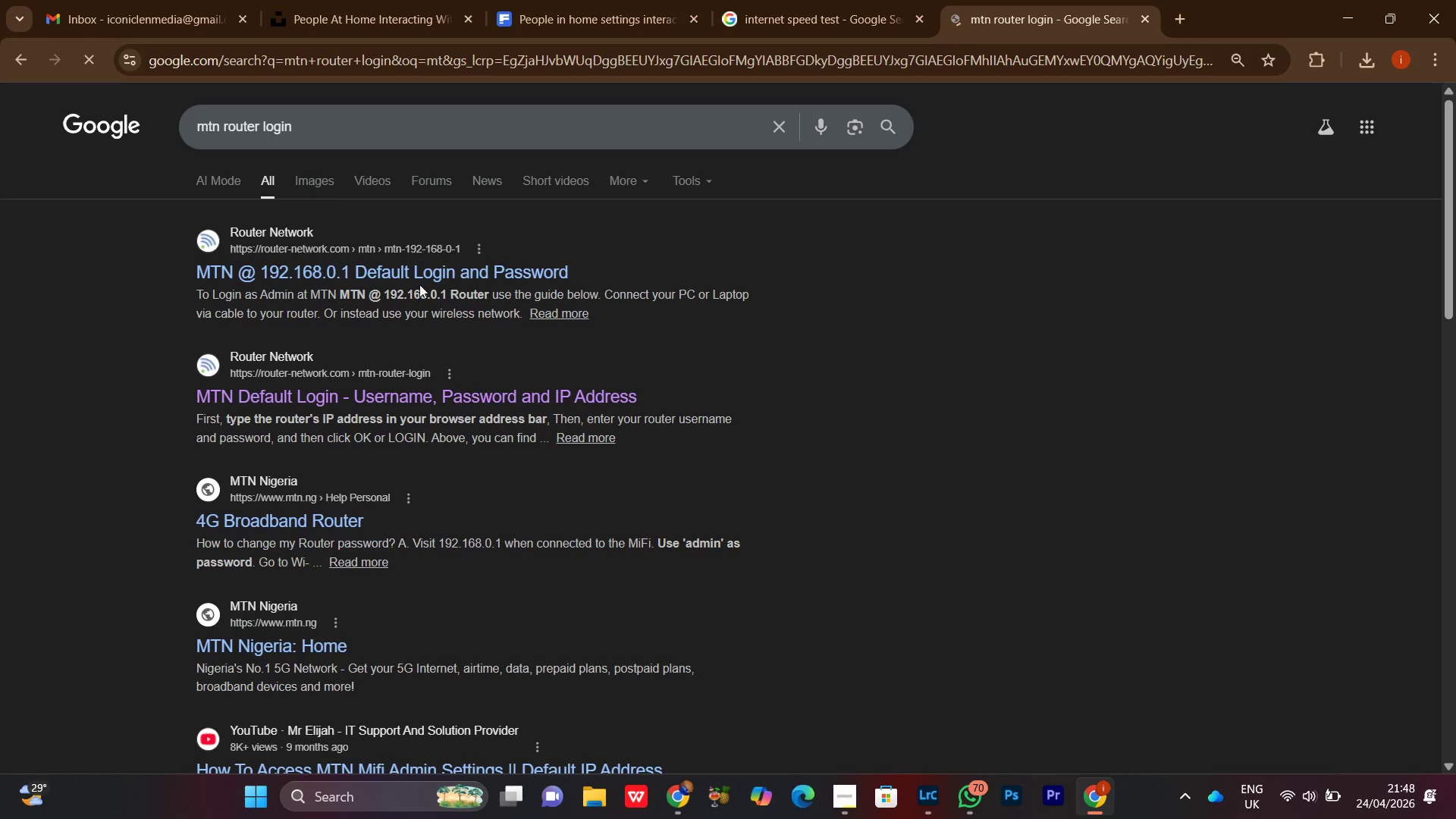 
left_click([411, 271])
 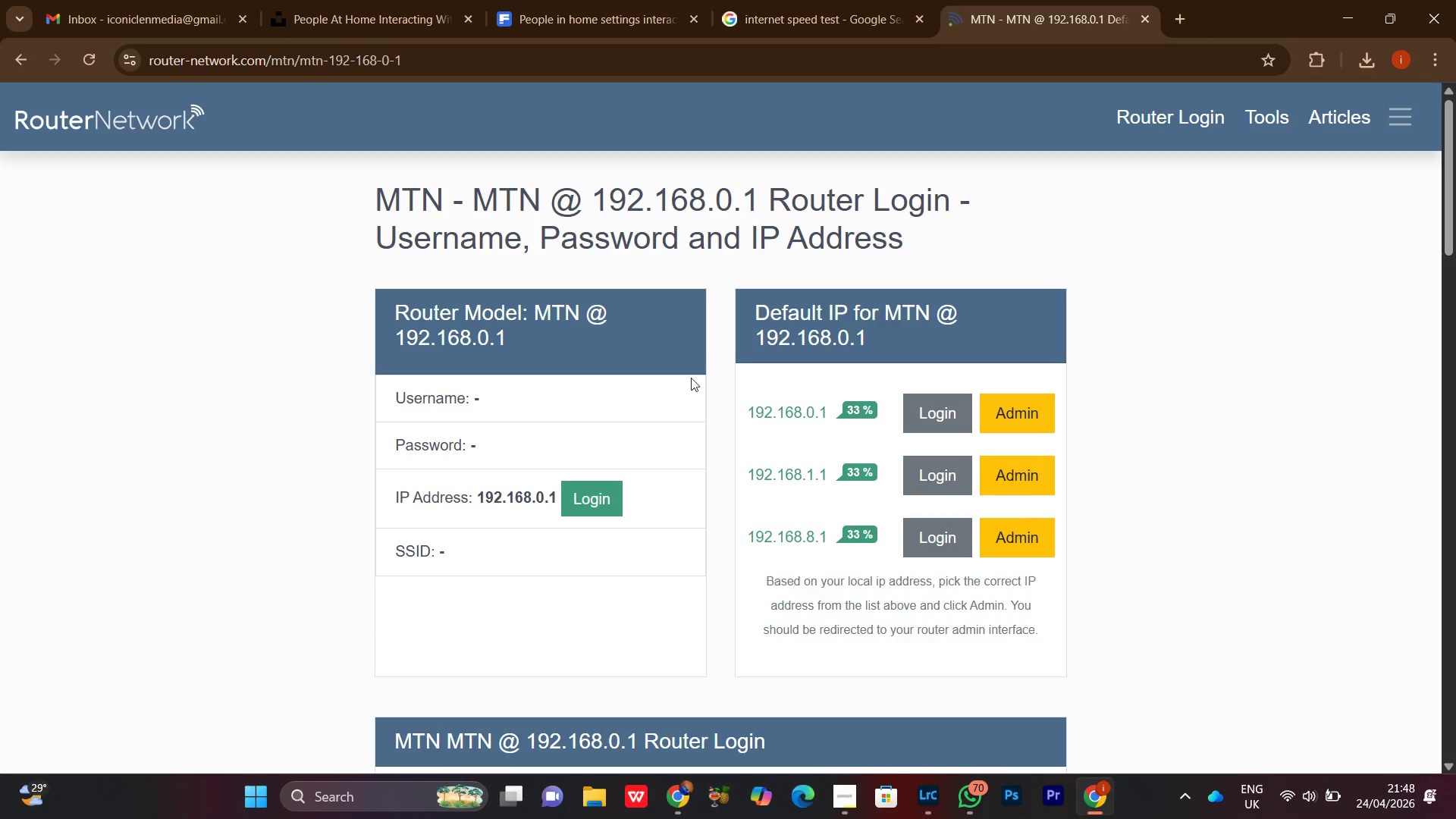 
left_click([931, 419])
 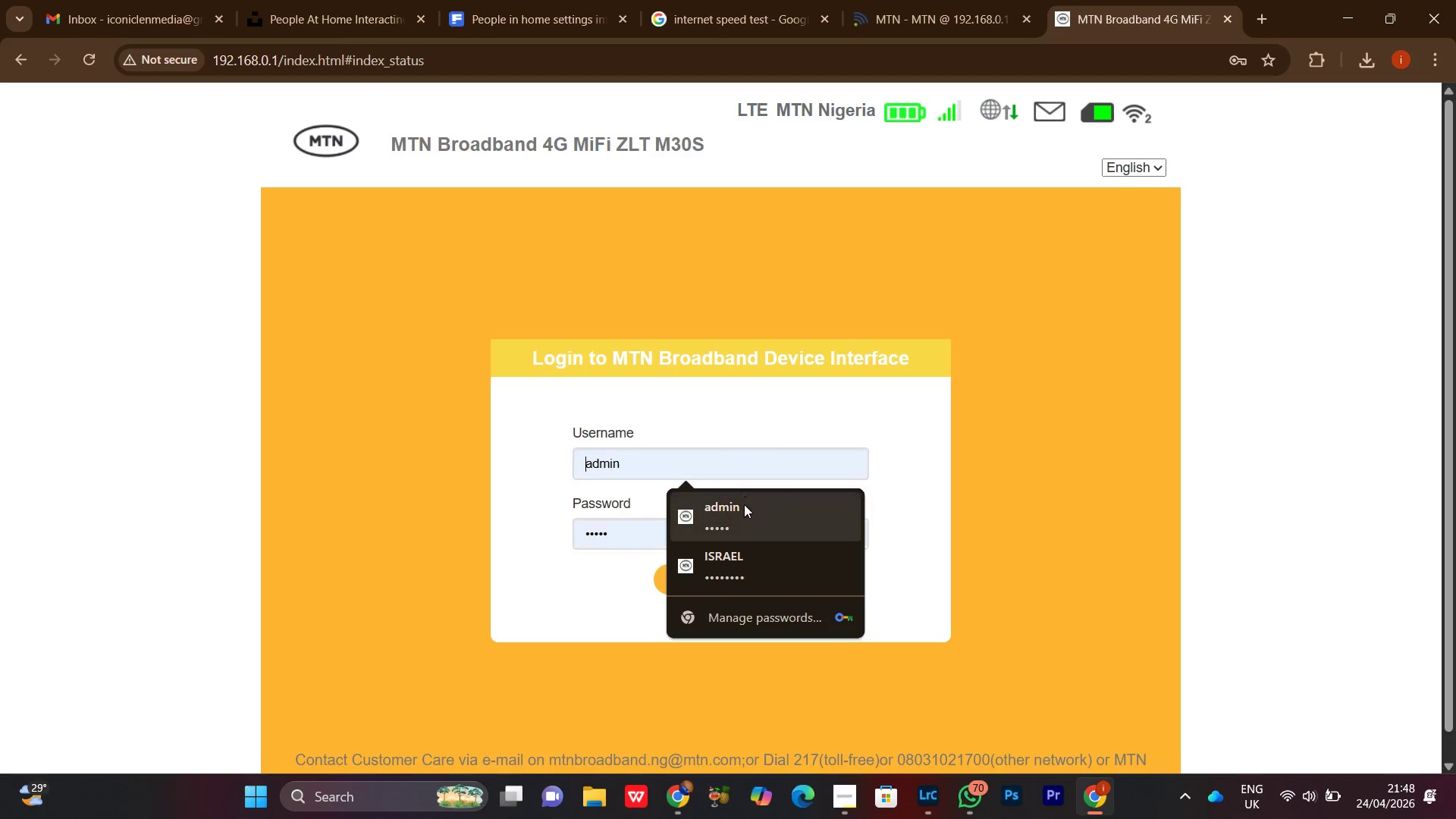 
wait(6.52)
 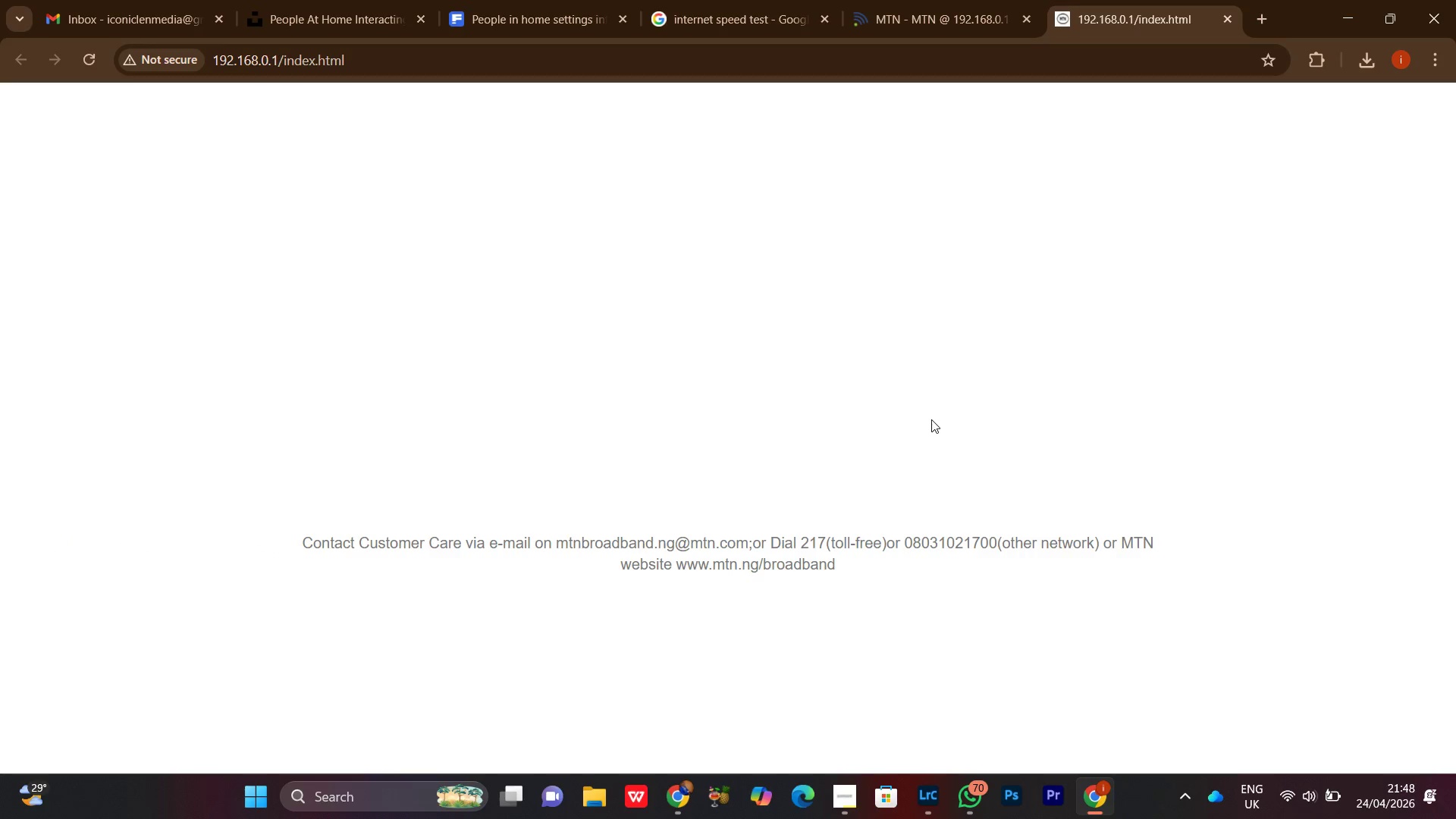 
left_click([714, 584])
 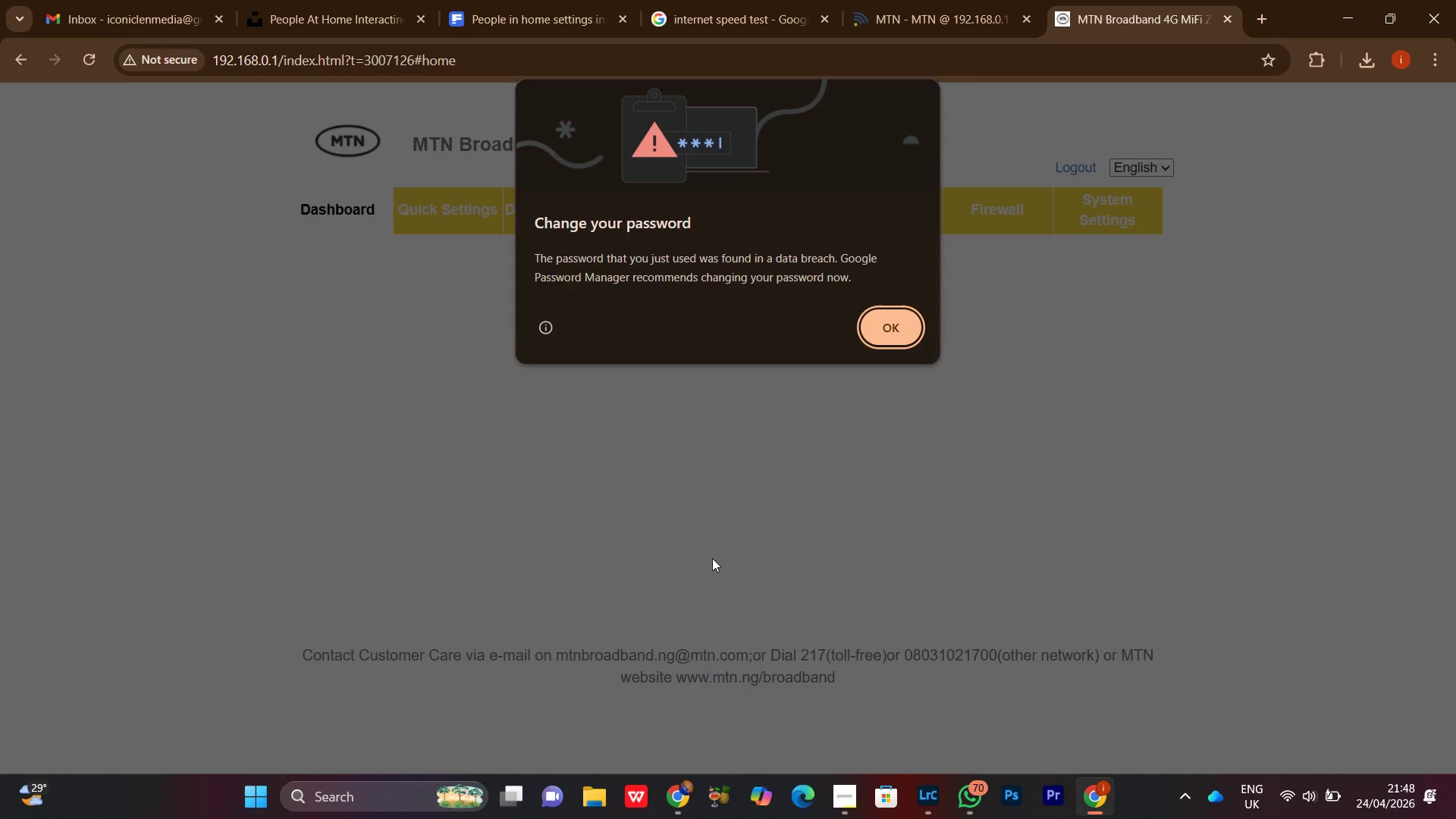 
left_click([874, 327])
 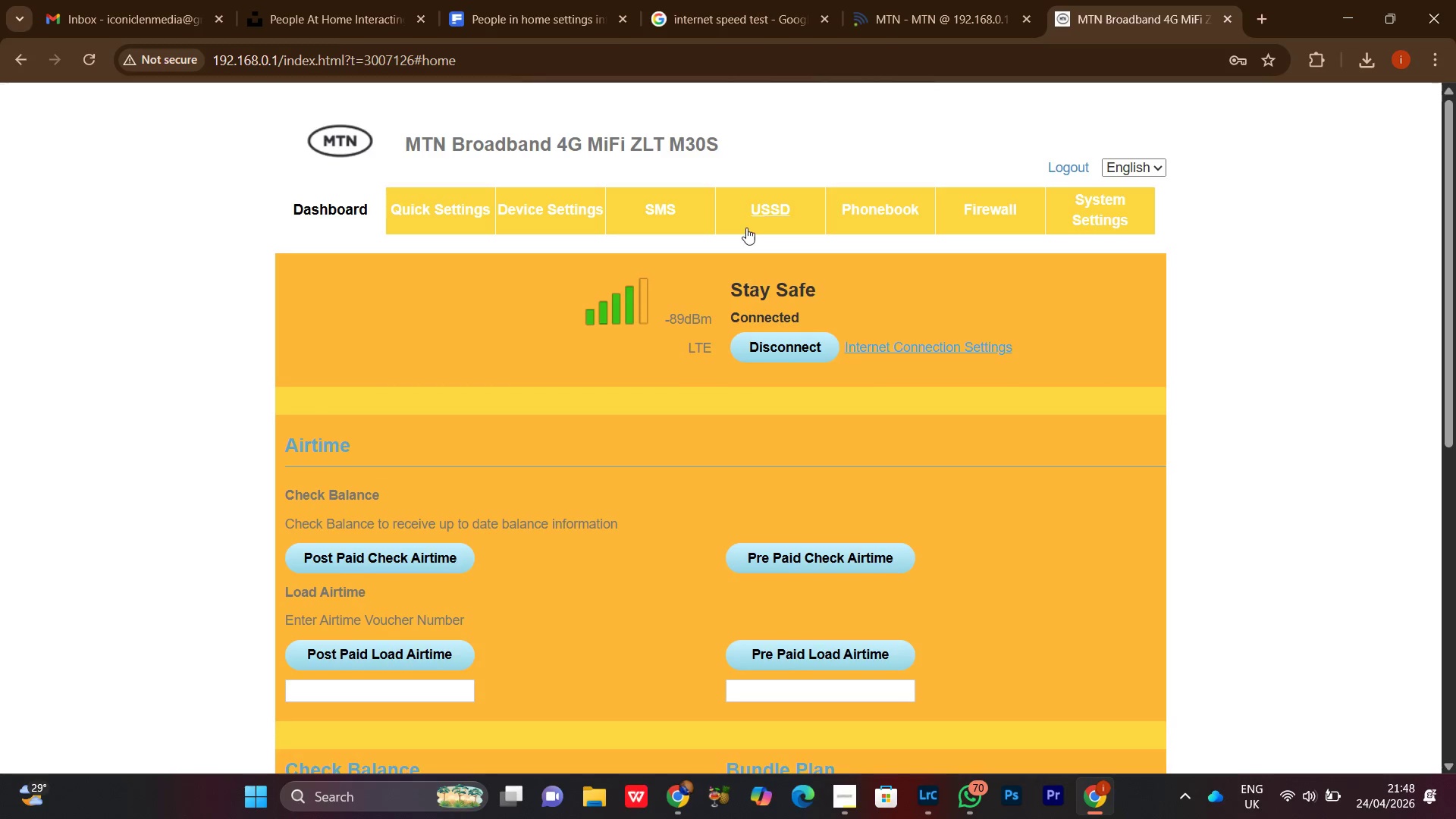 
left_click([757, 198])
 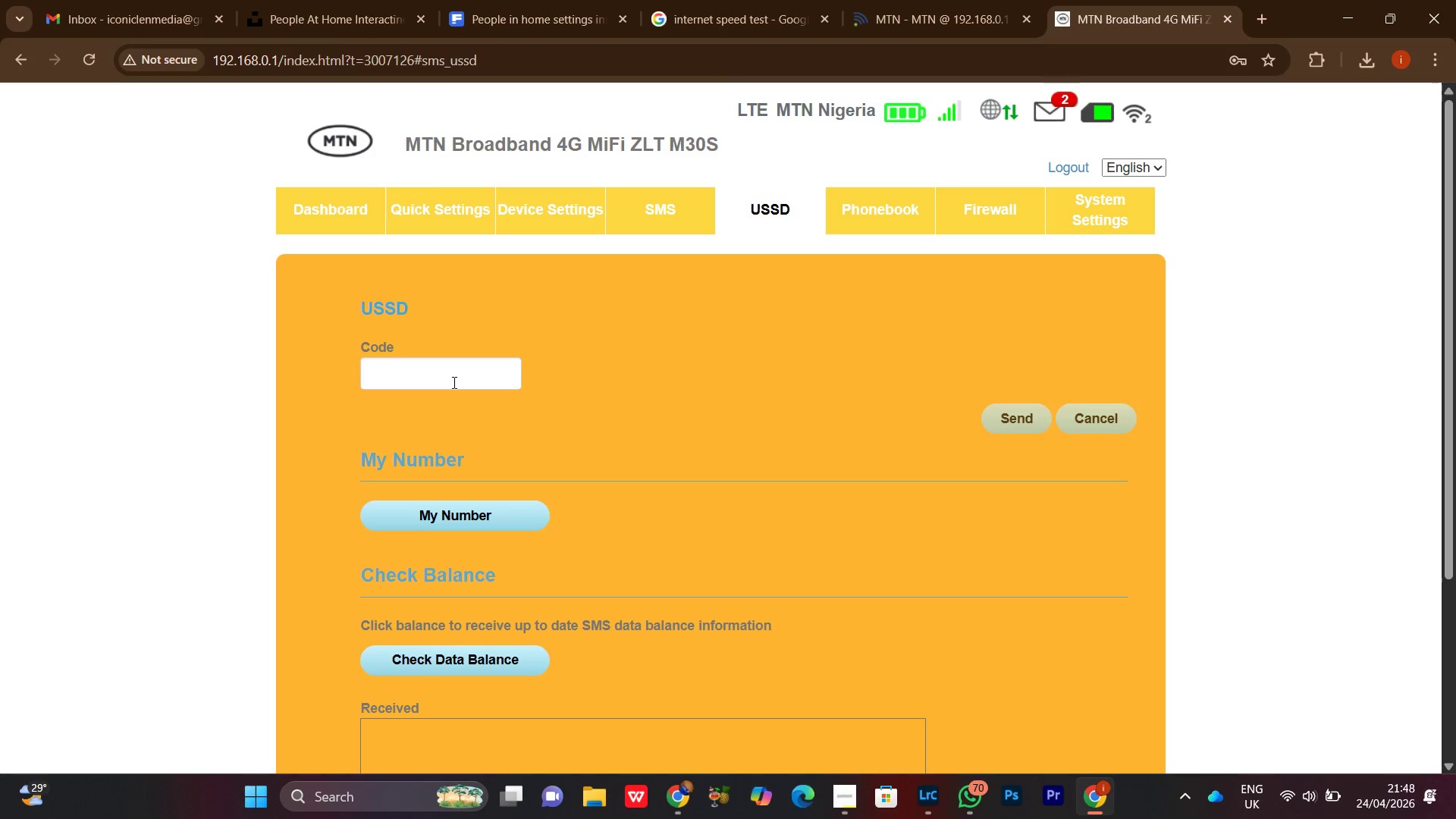 
wait(5.91)
 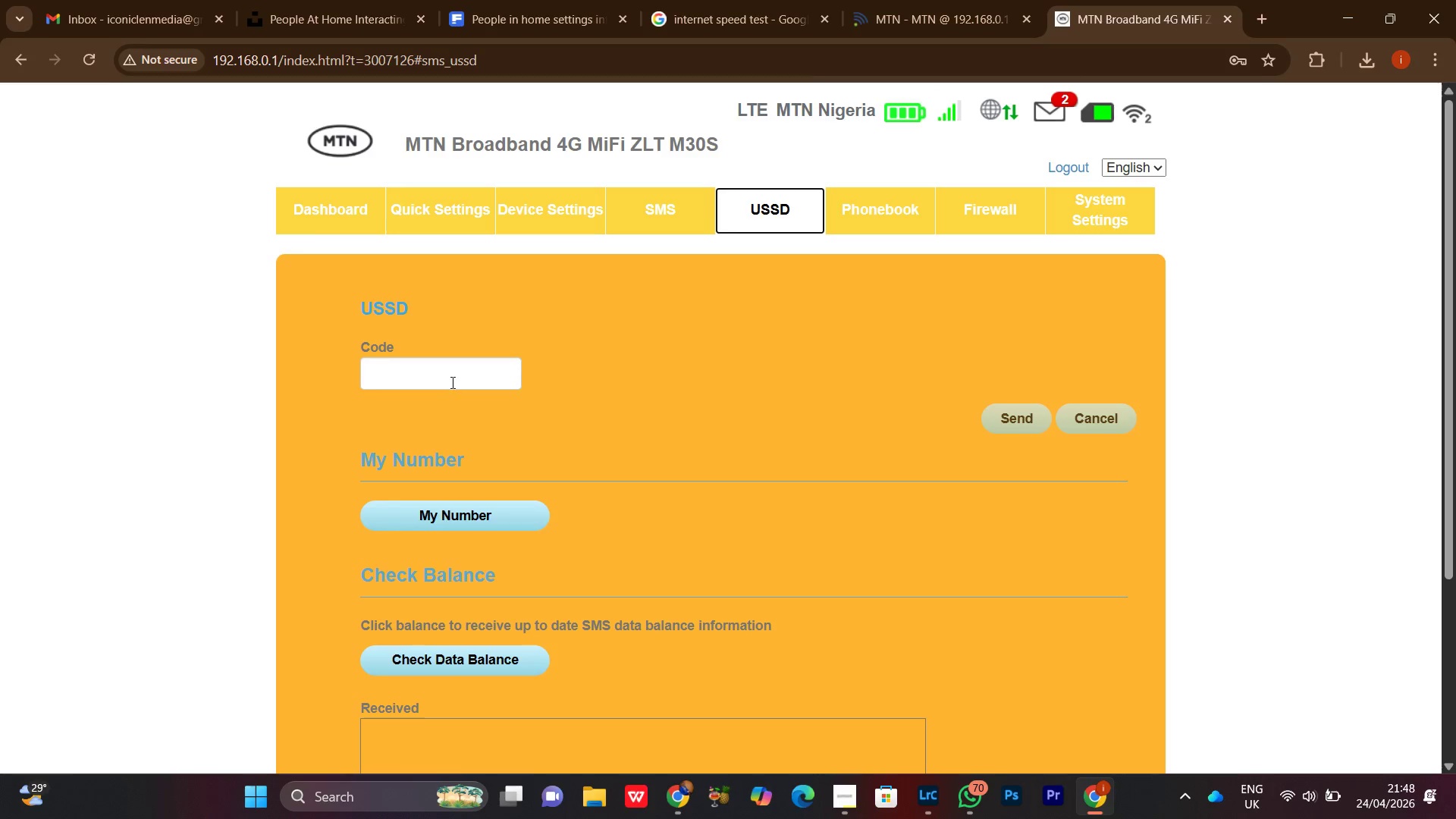 
hold_key(key=ShiftLeft, duration=1.5)
 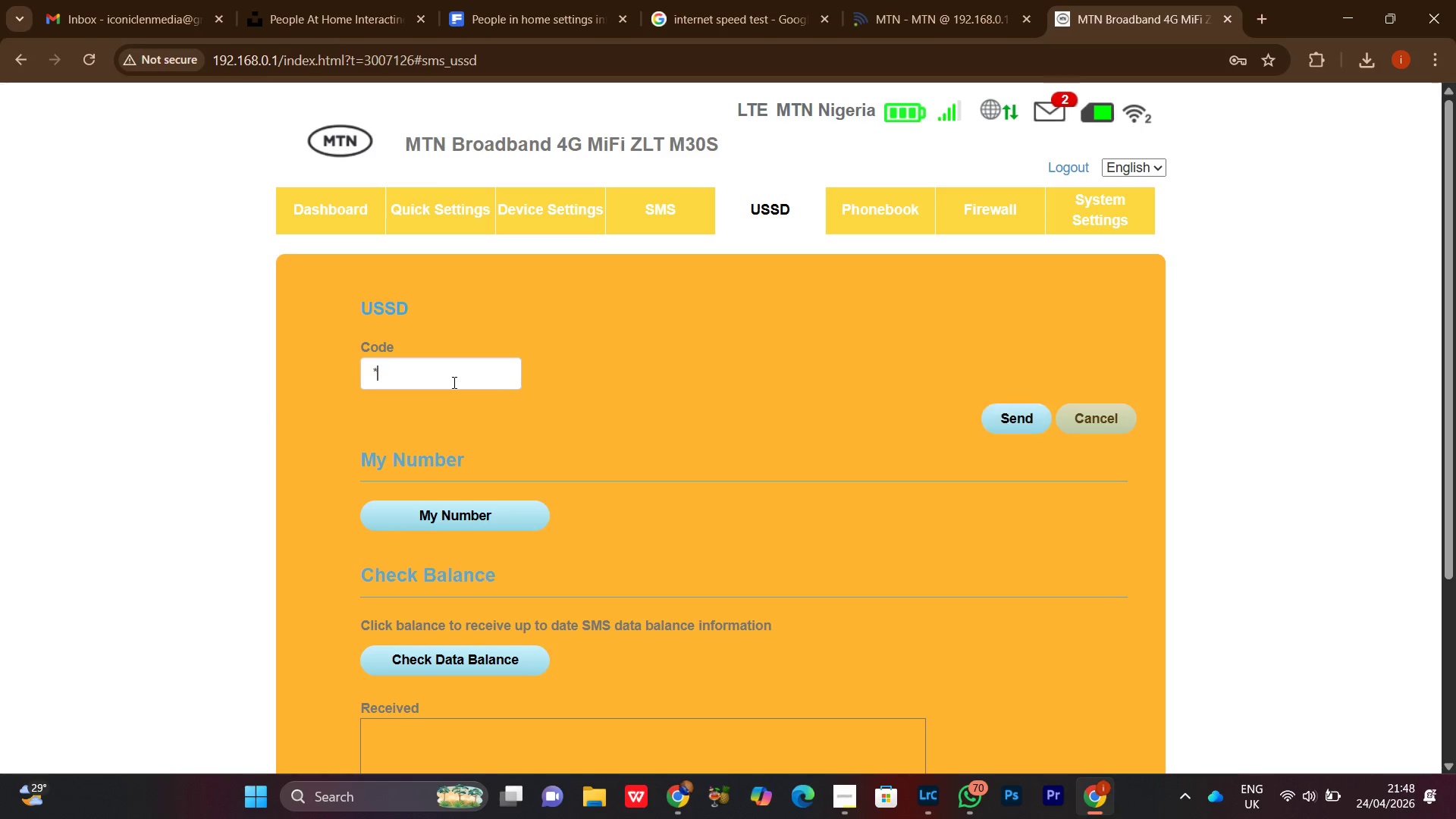 
type(*323")
key(Backspace)
type(')
 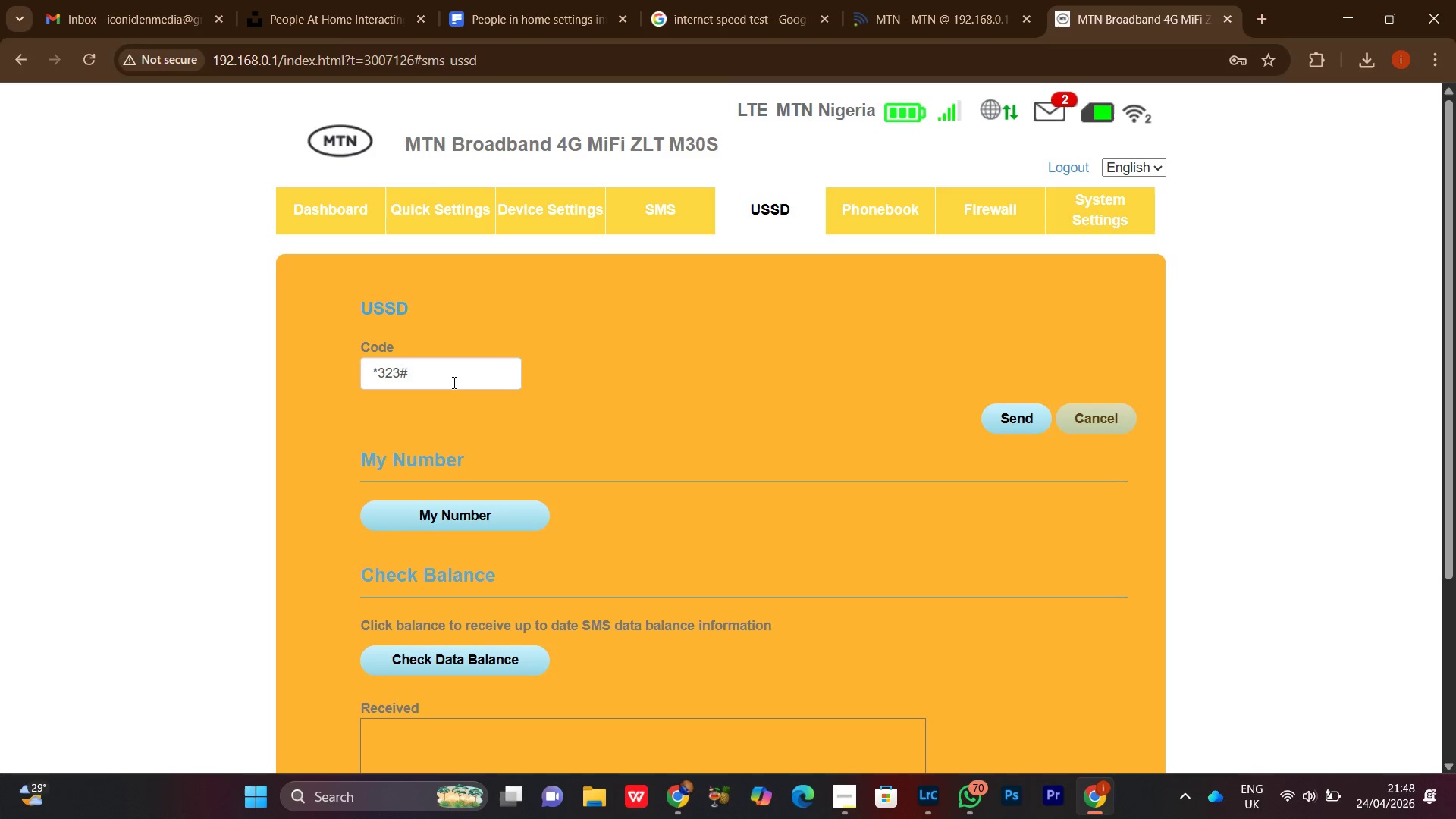 
left_click([1015, 415])
 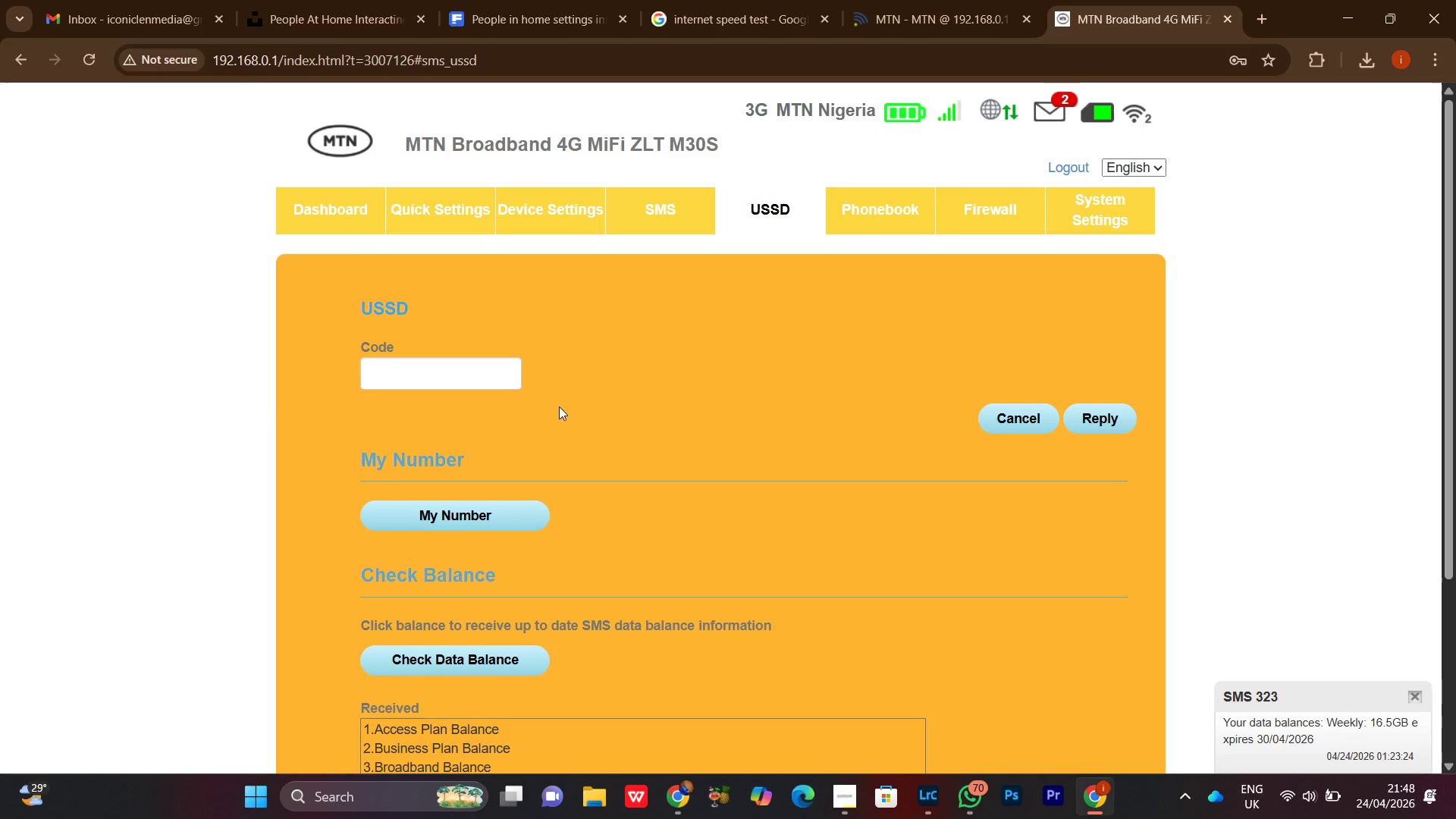 
left_click([485, 369])
 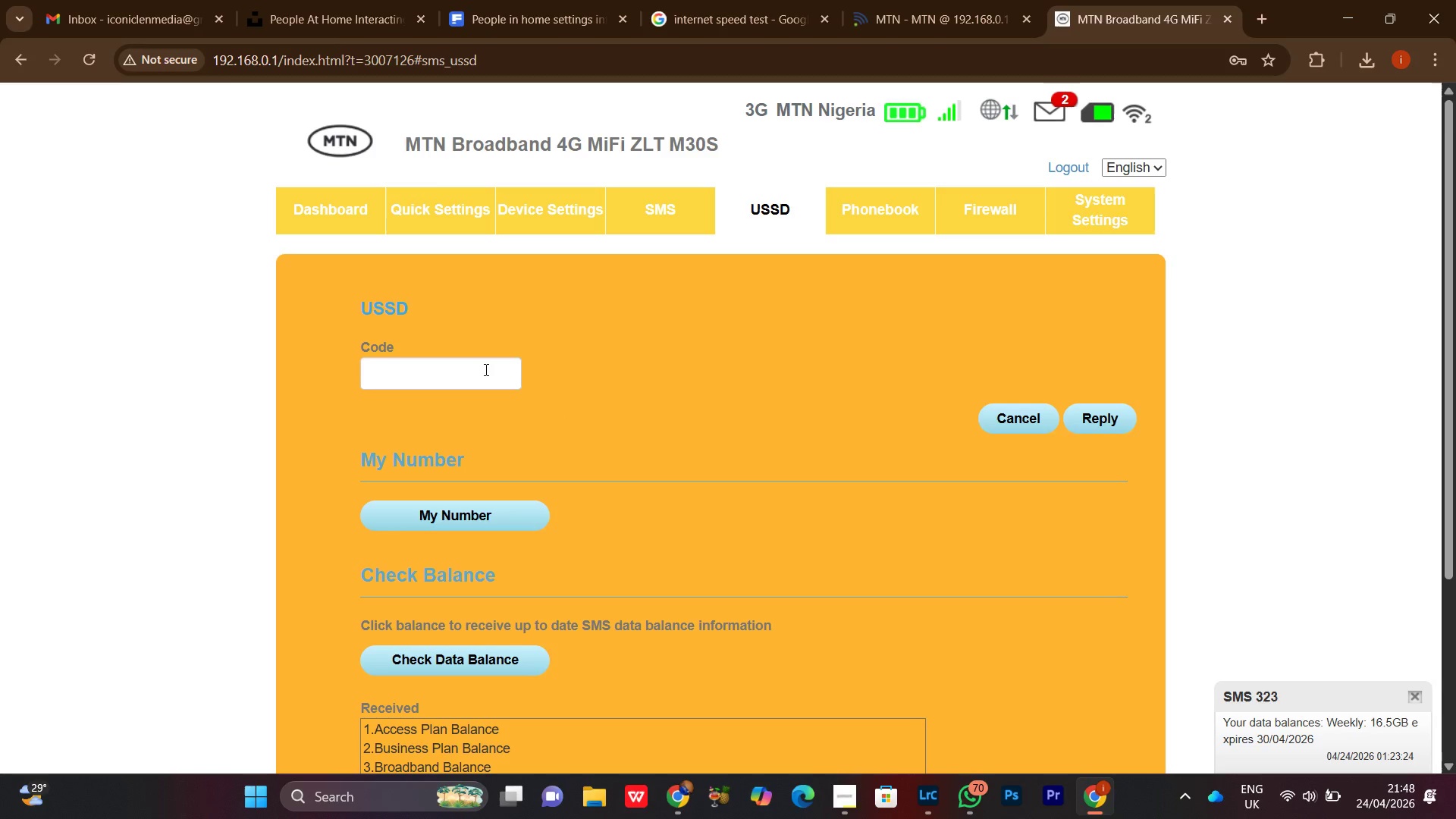 
key(4)
 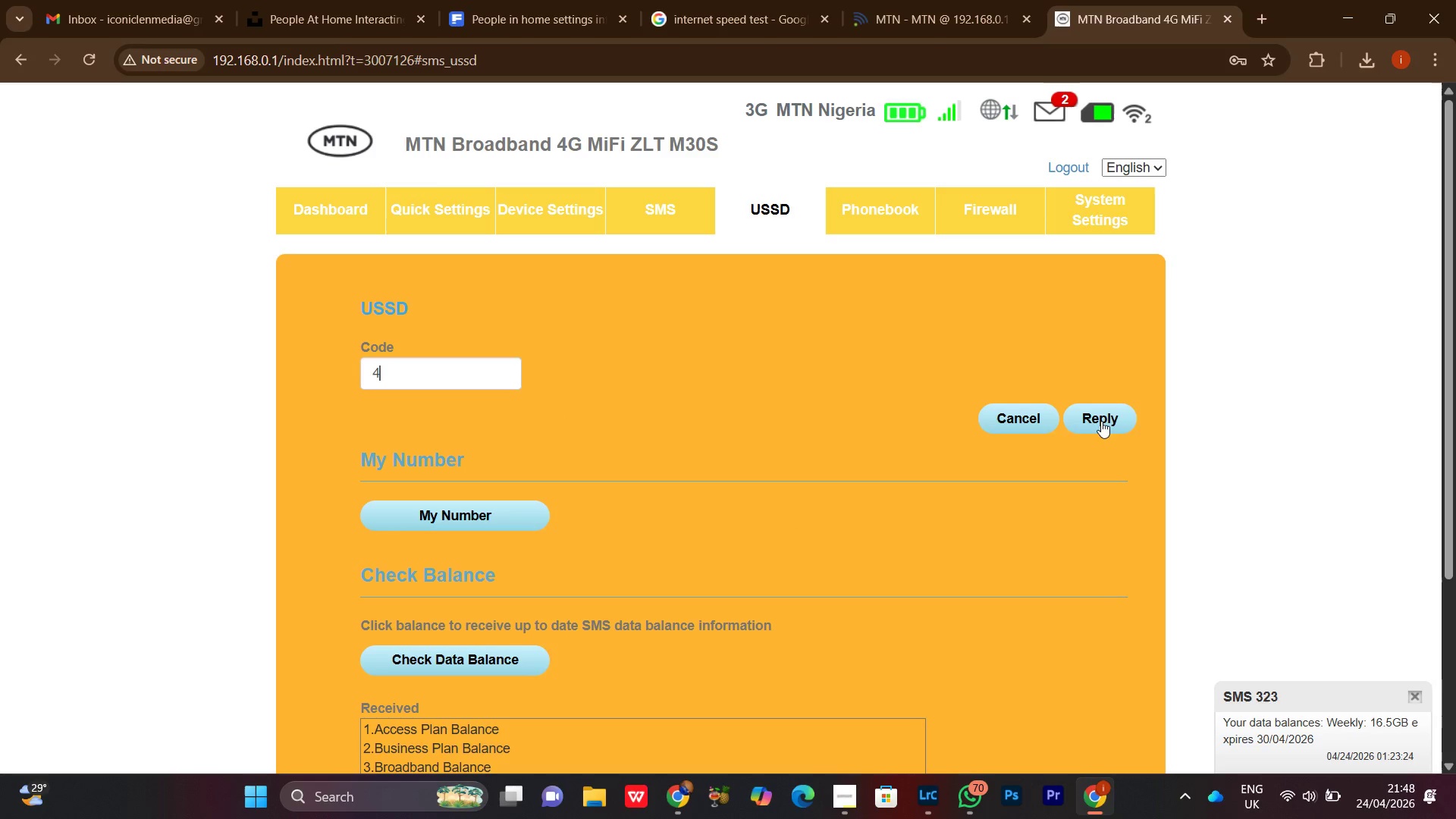 
left_click([1112, 417])
 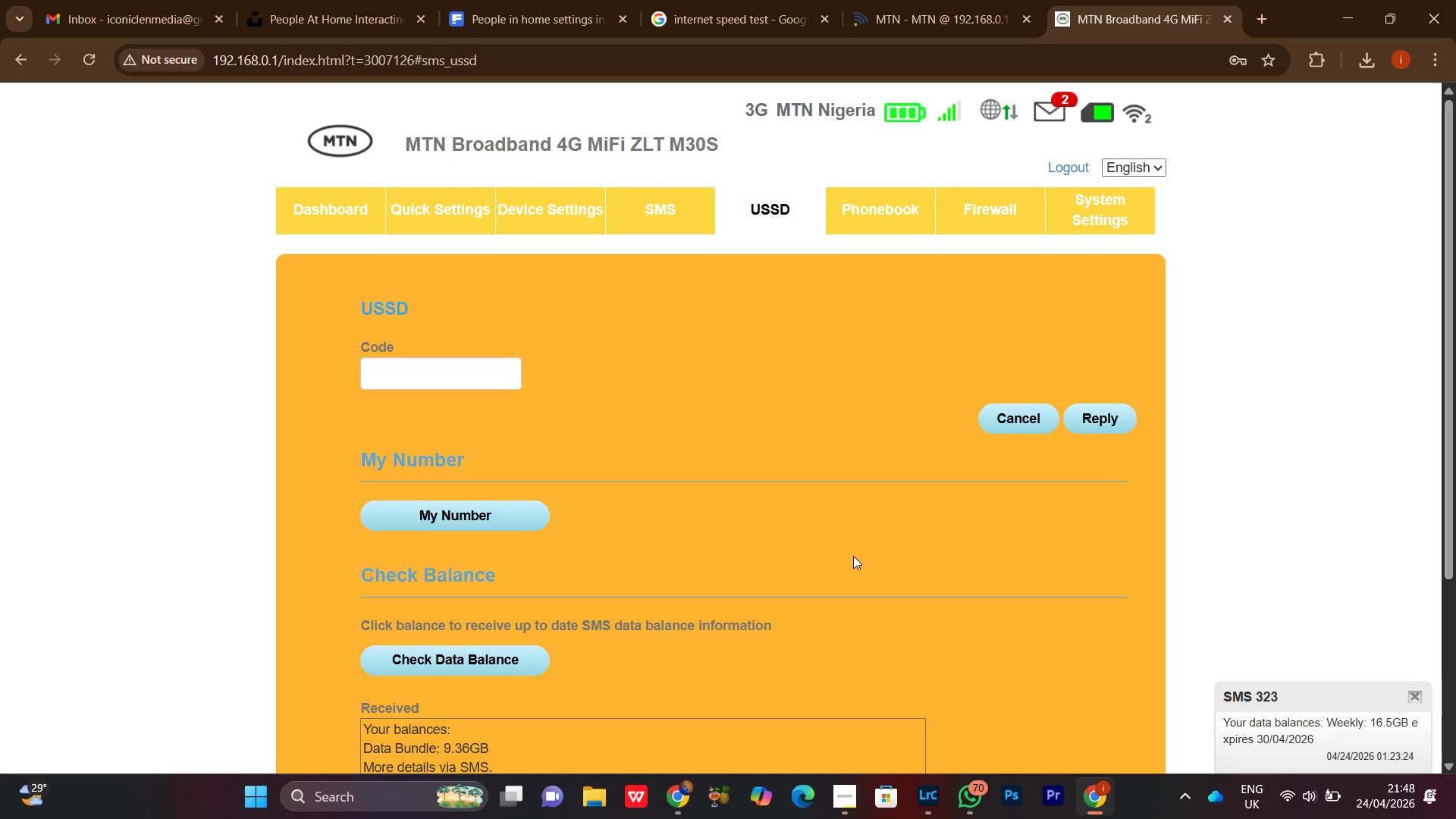 
scroll: coordinate [837, 544], scroll_direction: up, amount: 3.0
 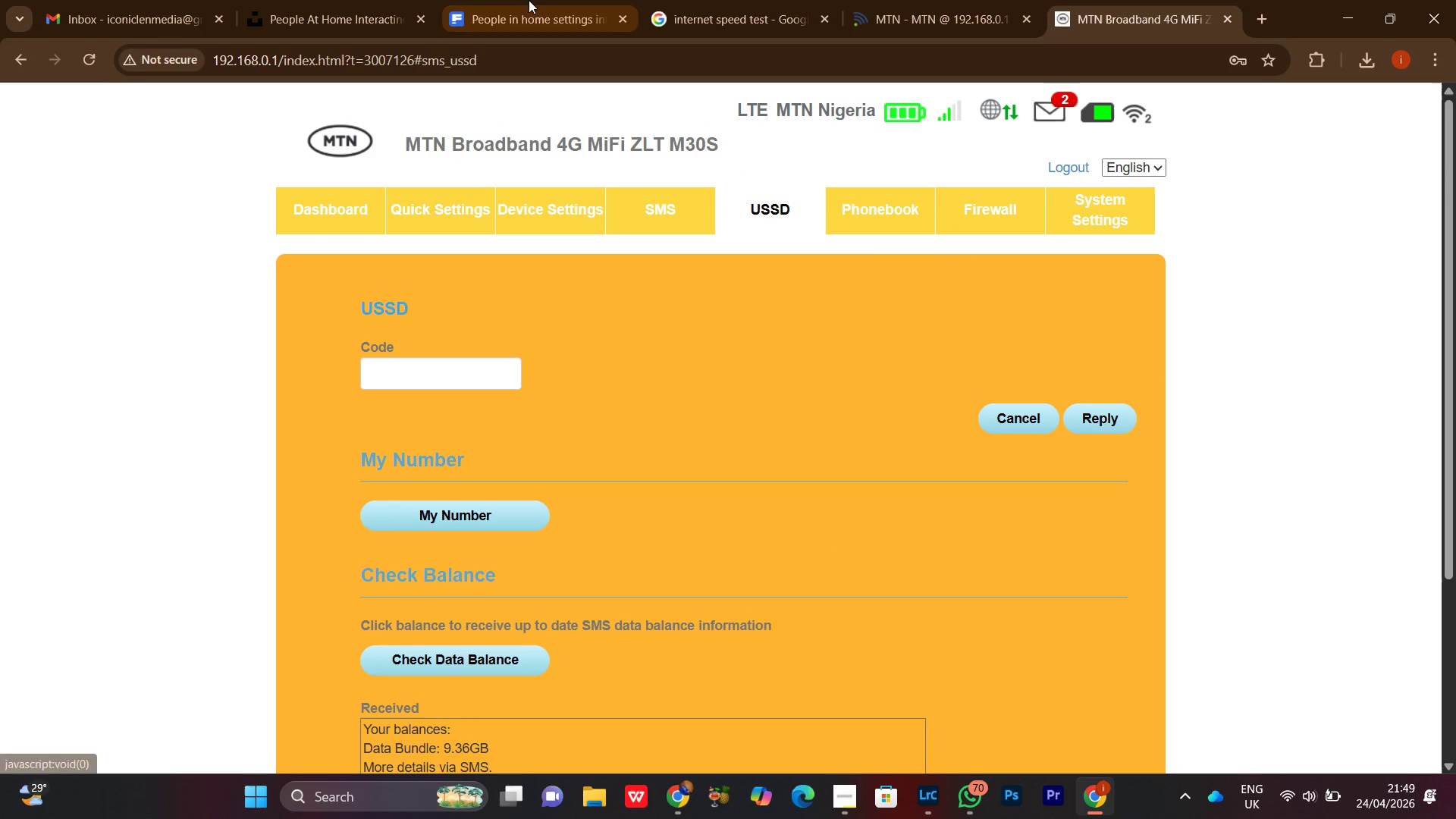 
double_click([373, 4])
 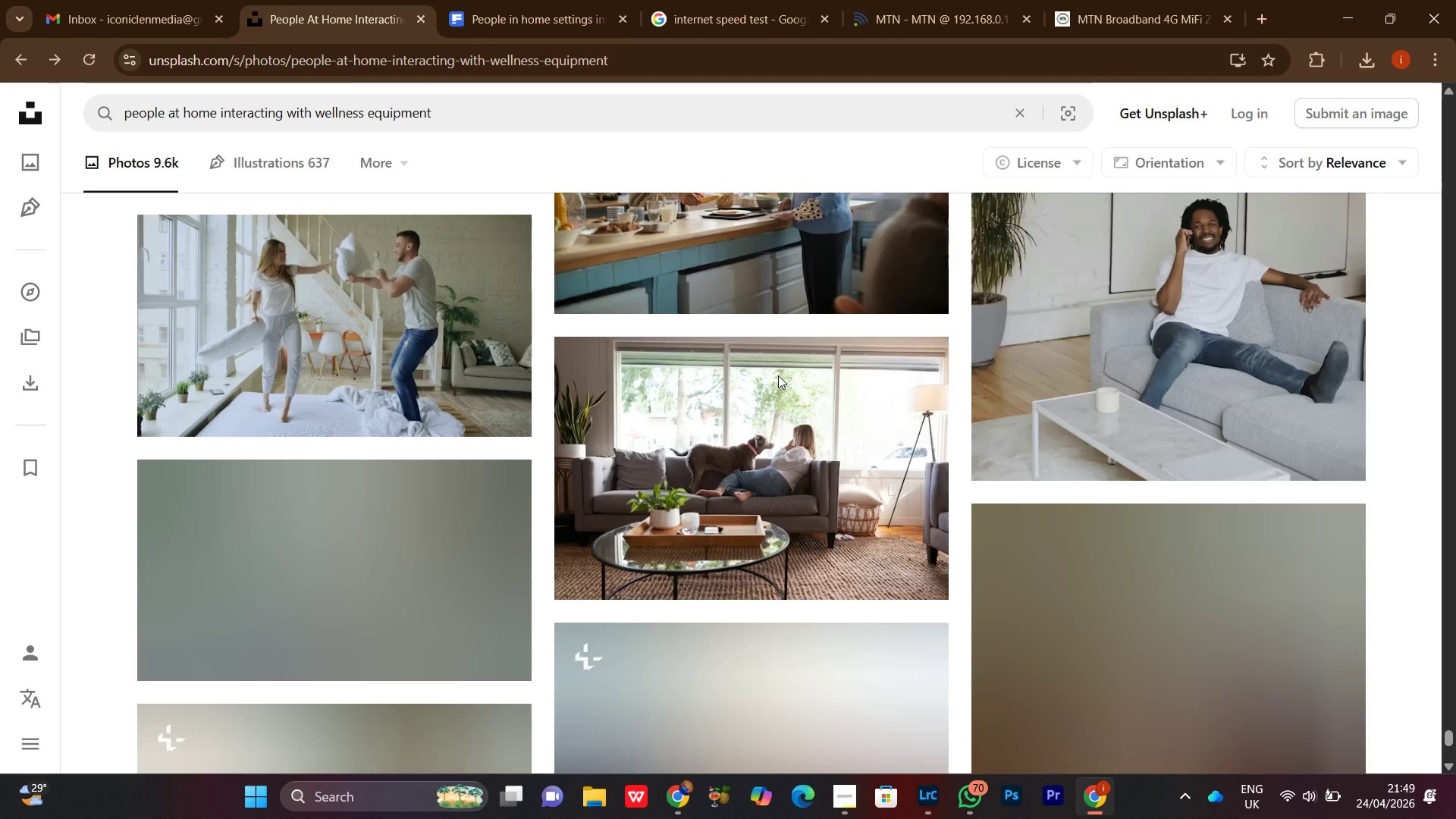 
scroll: coordinate [758, 407], scroll_direction: down, amount: 12.0
 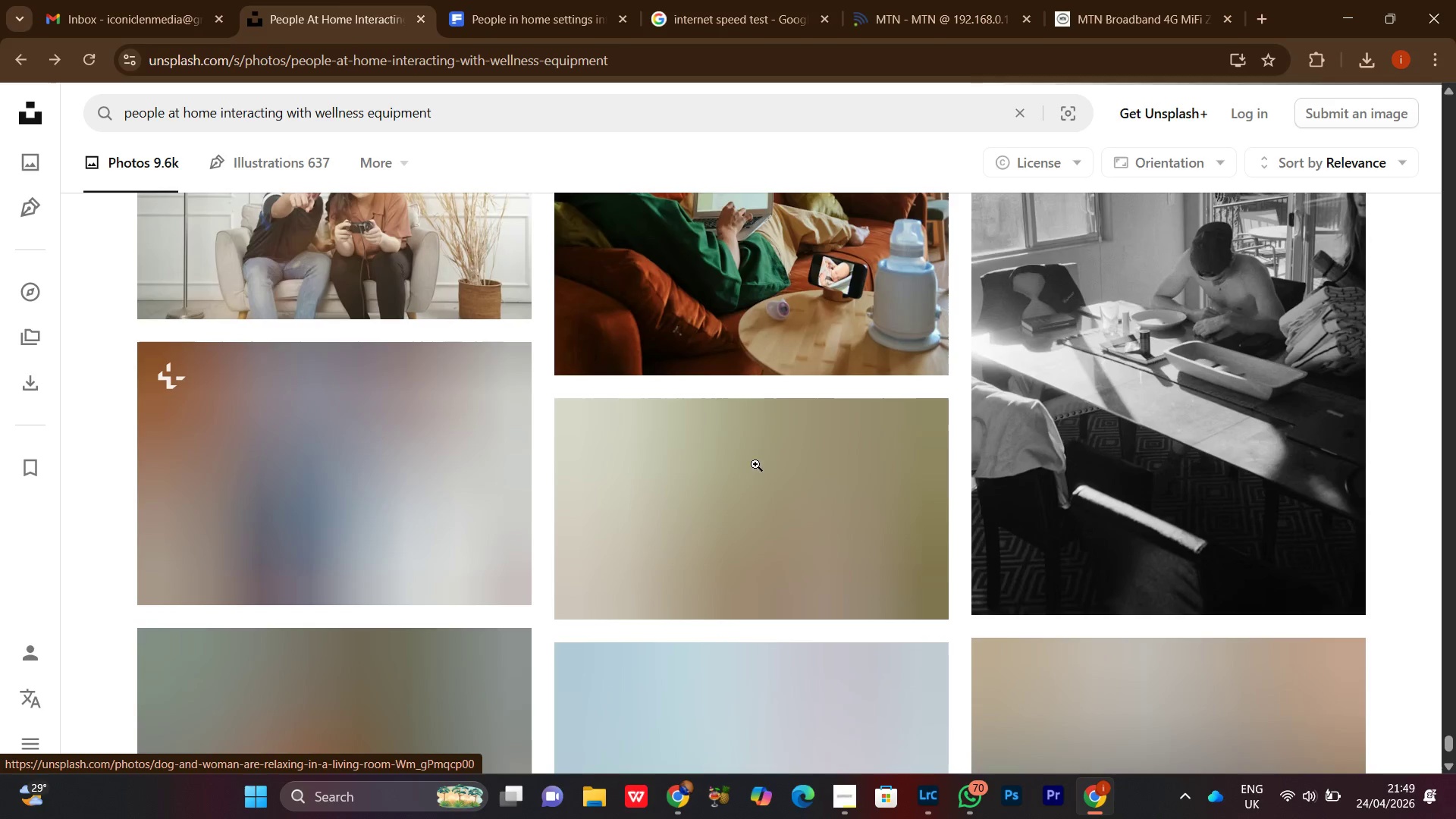 
scroll: coordinate [920, 491], scroll_direction: up, amount: 1.0
 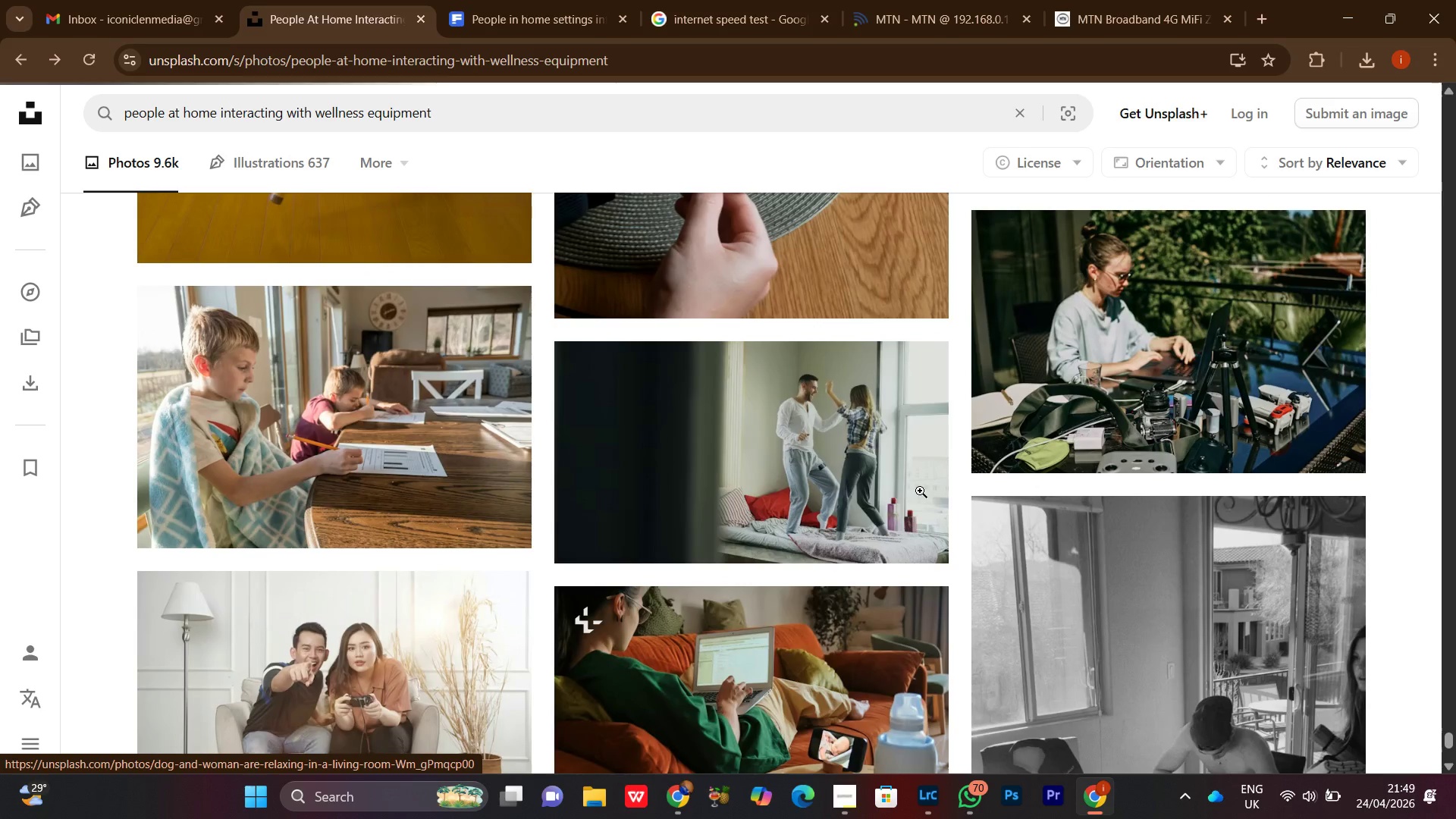 
scroll: coordinate [920, 491], scroll_direction: down, amount: 1.0
 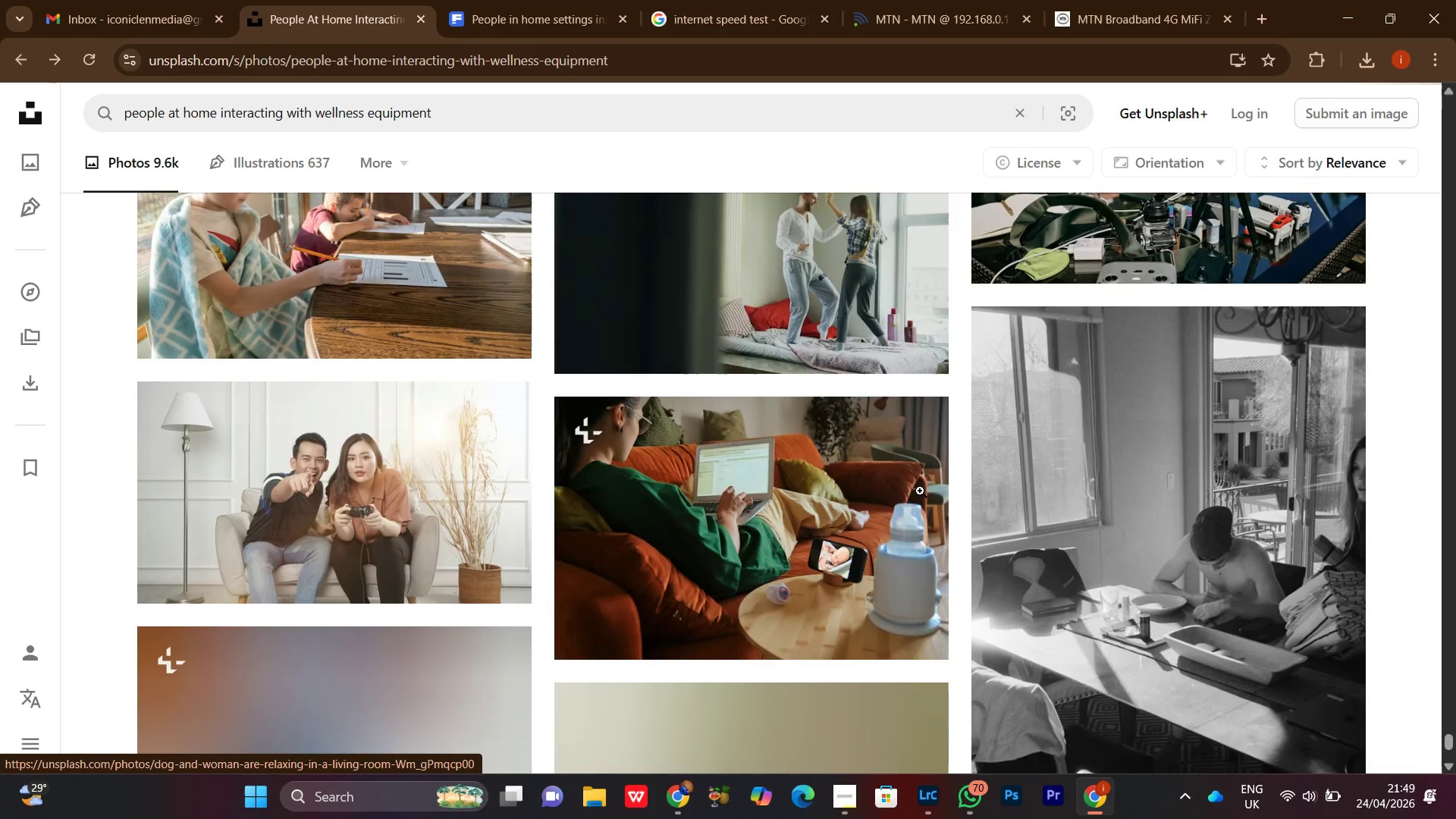 
scroll: coordinate [920, 491], scroll_direction: up, amount: 1.0
 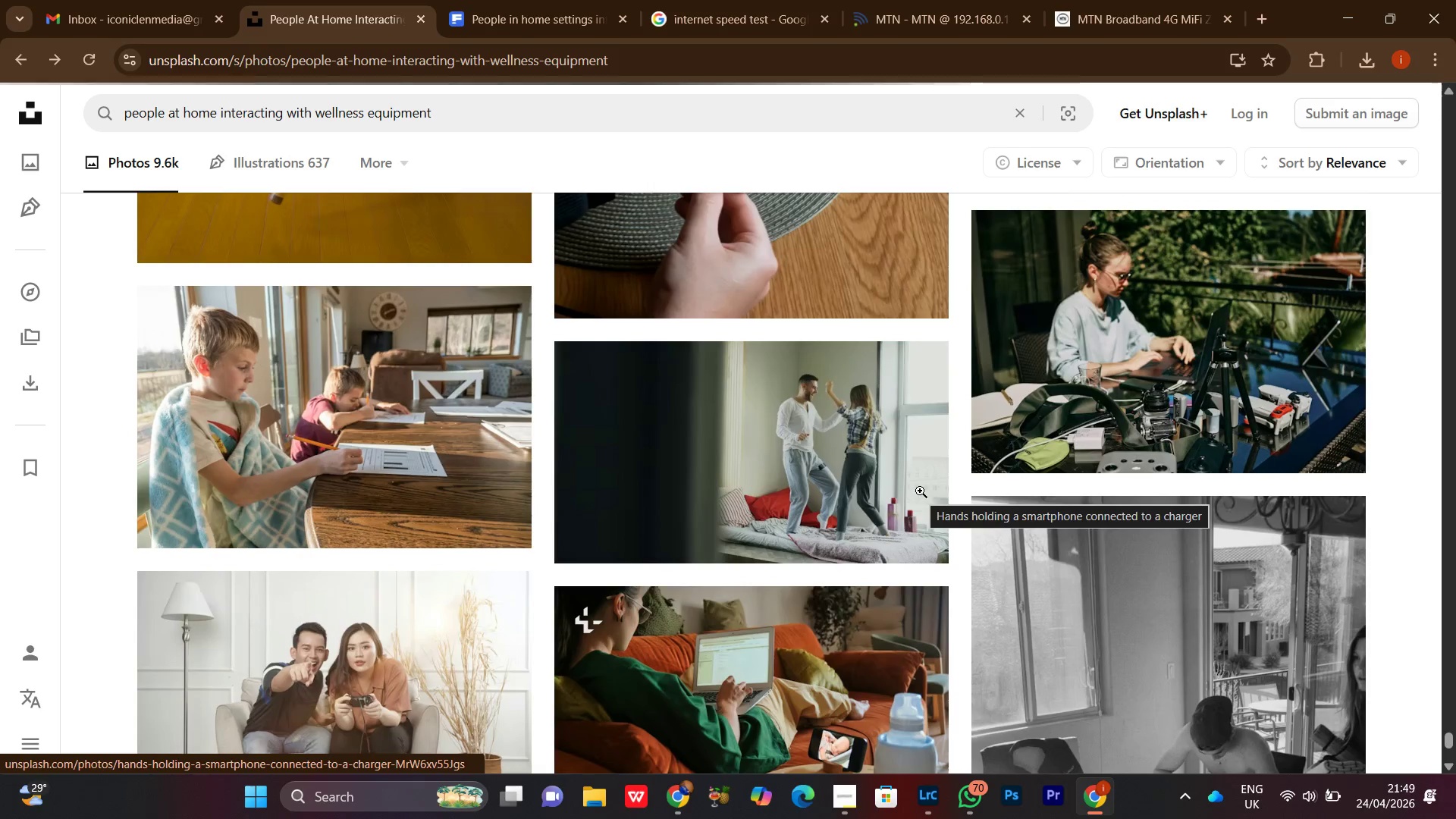 
scroll: coordinate [930, 496], scroll_direction: down, amount: 15.0
 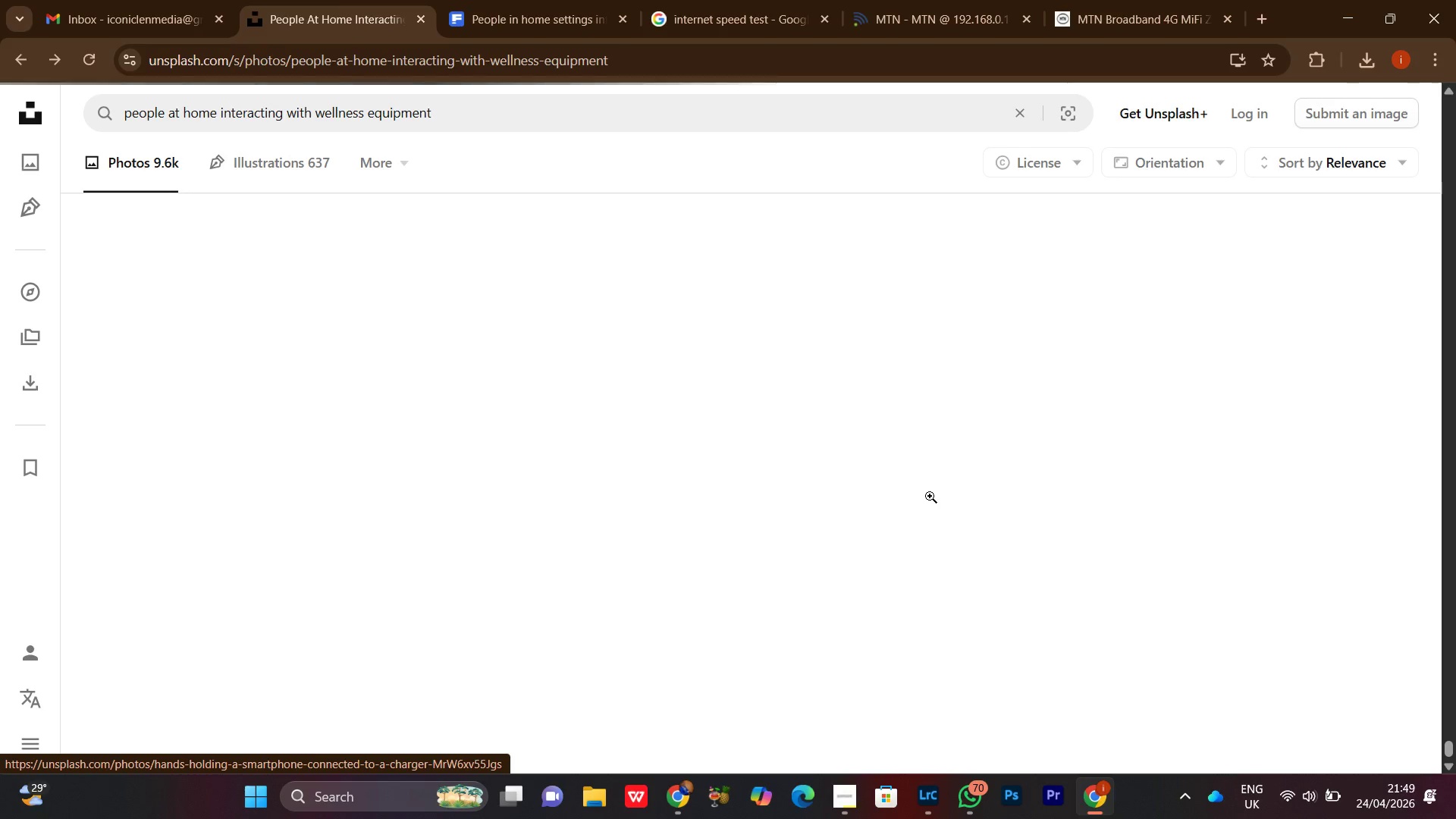 
scroll: coordinate [930, 496], scroll_direction: up, amount: 4.0
 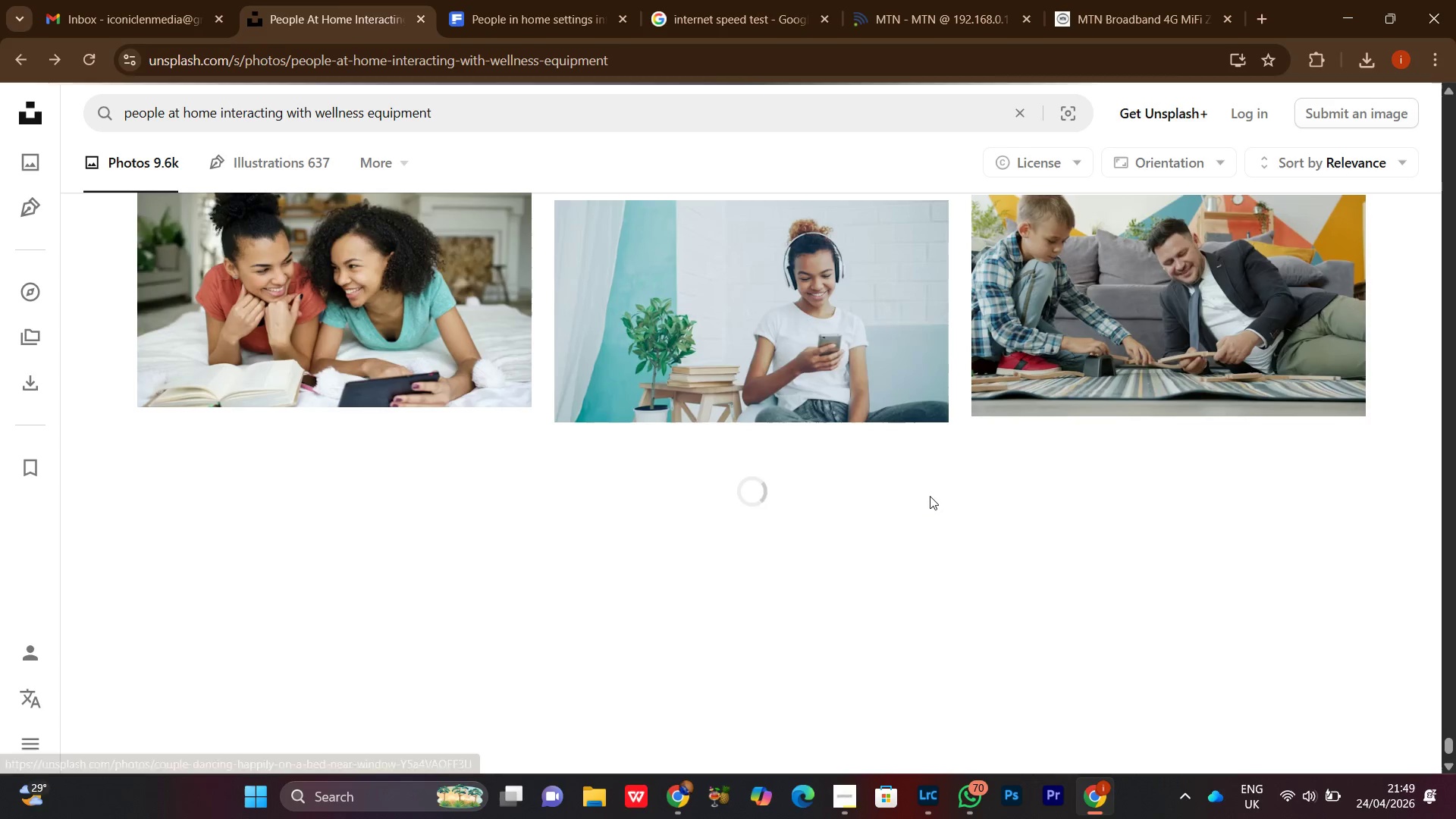 
scroll: coordinate [930, 496], scroll_direction: down, amount: 6.0
 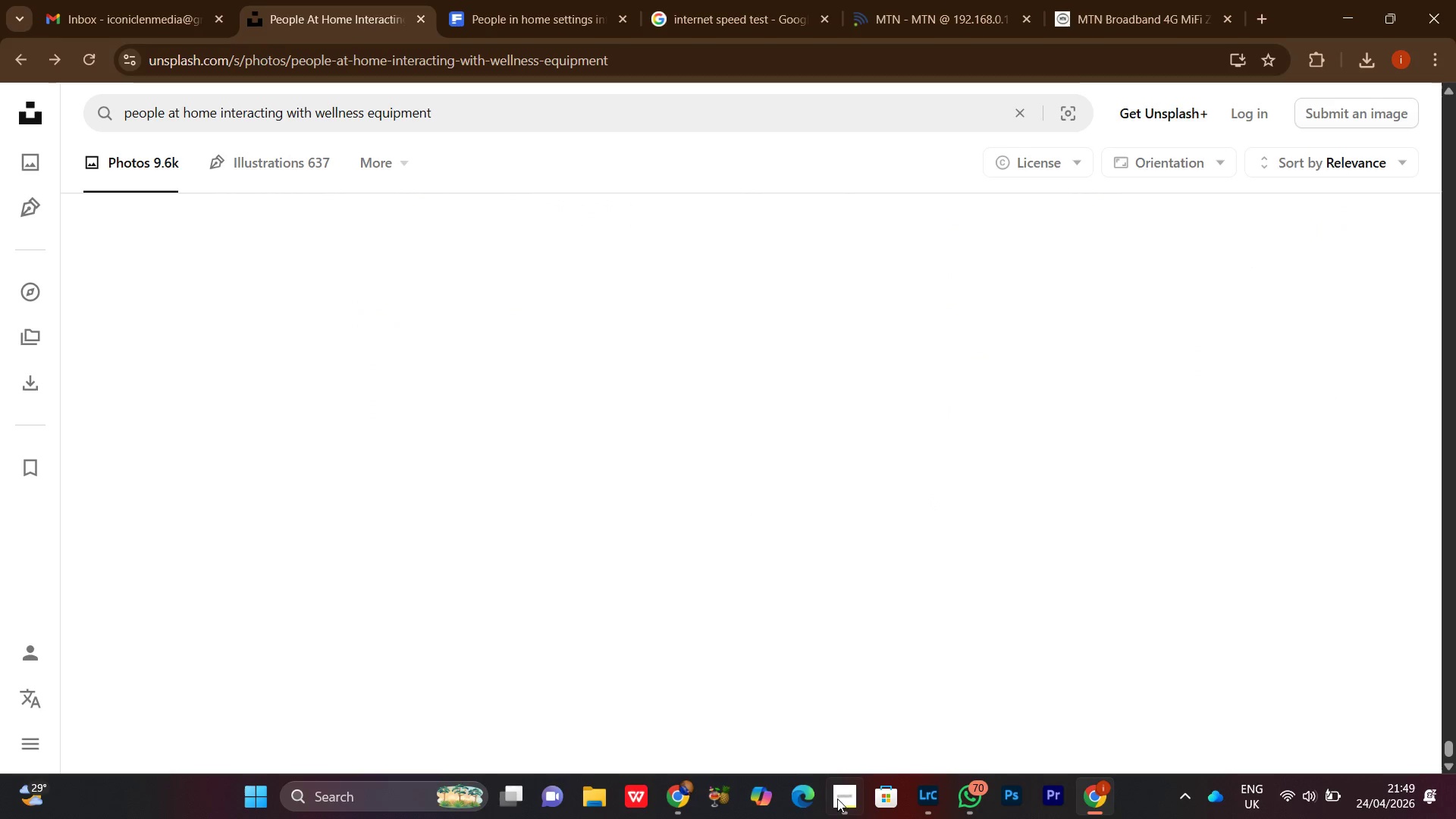 
left_click([837, 818])